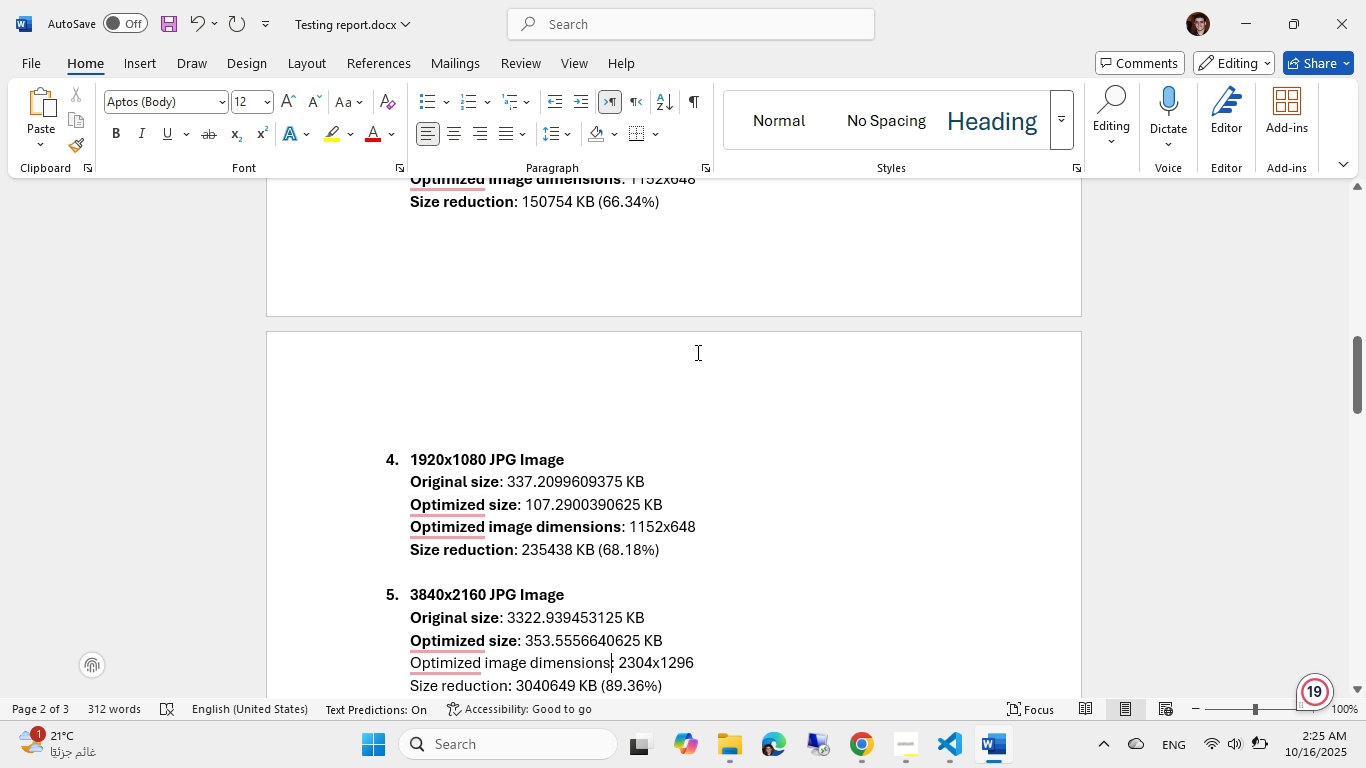 
key(Control+Shift+ArrowLeft)
 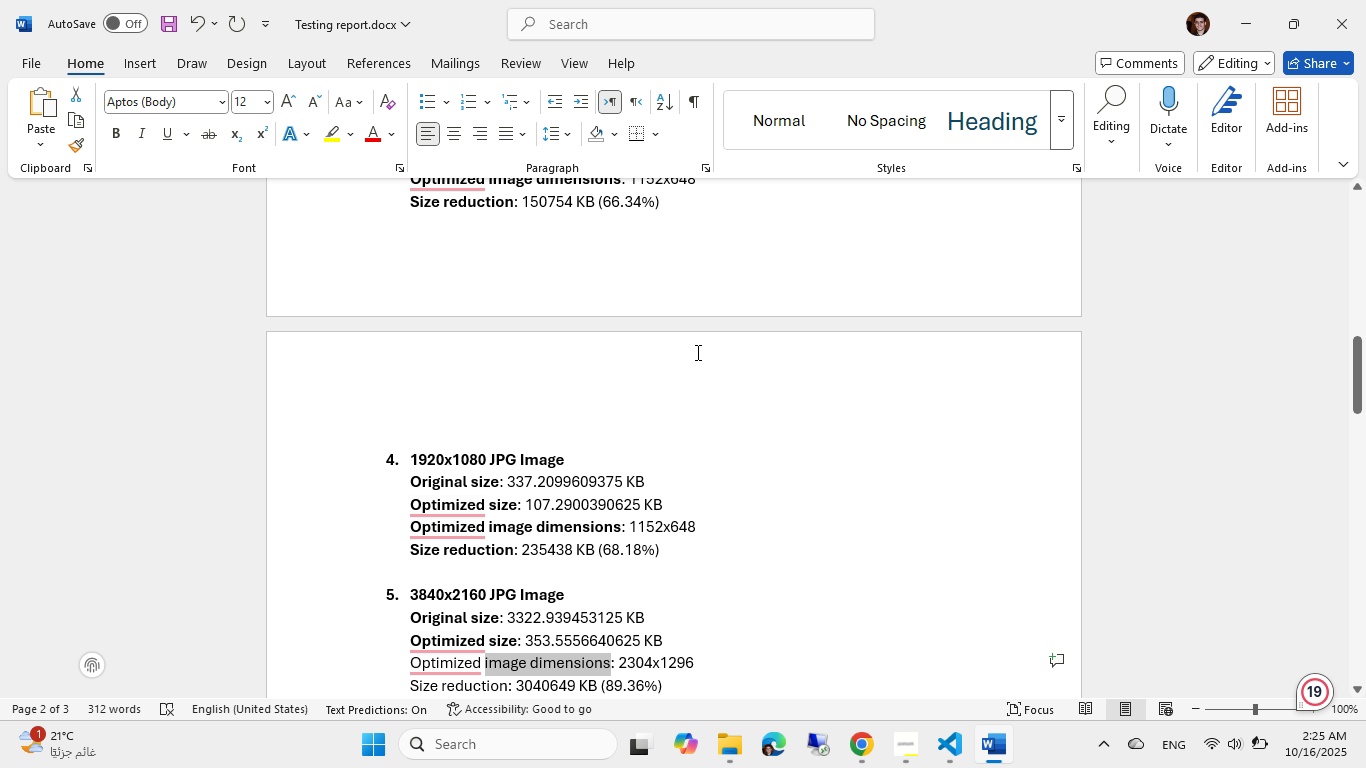 
key(Control+Shift+ArrowLeft)
 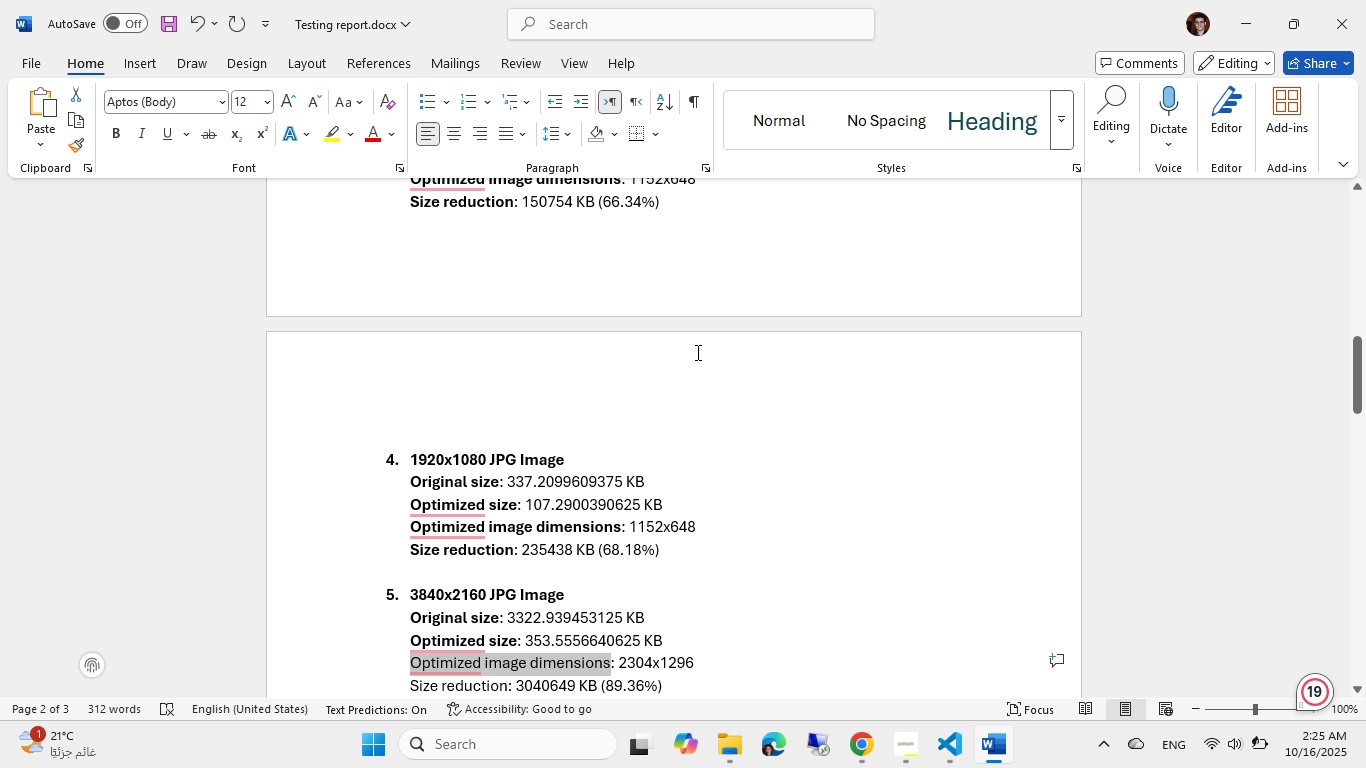 
key(Control+Shift+ArrowLeft)
 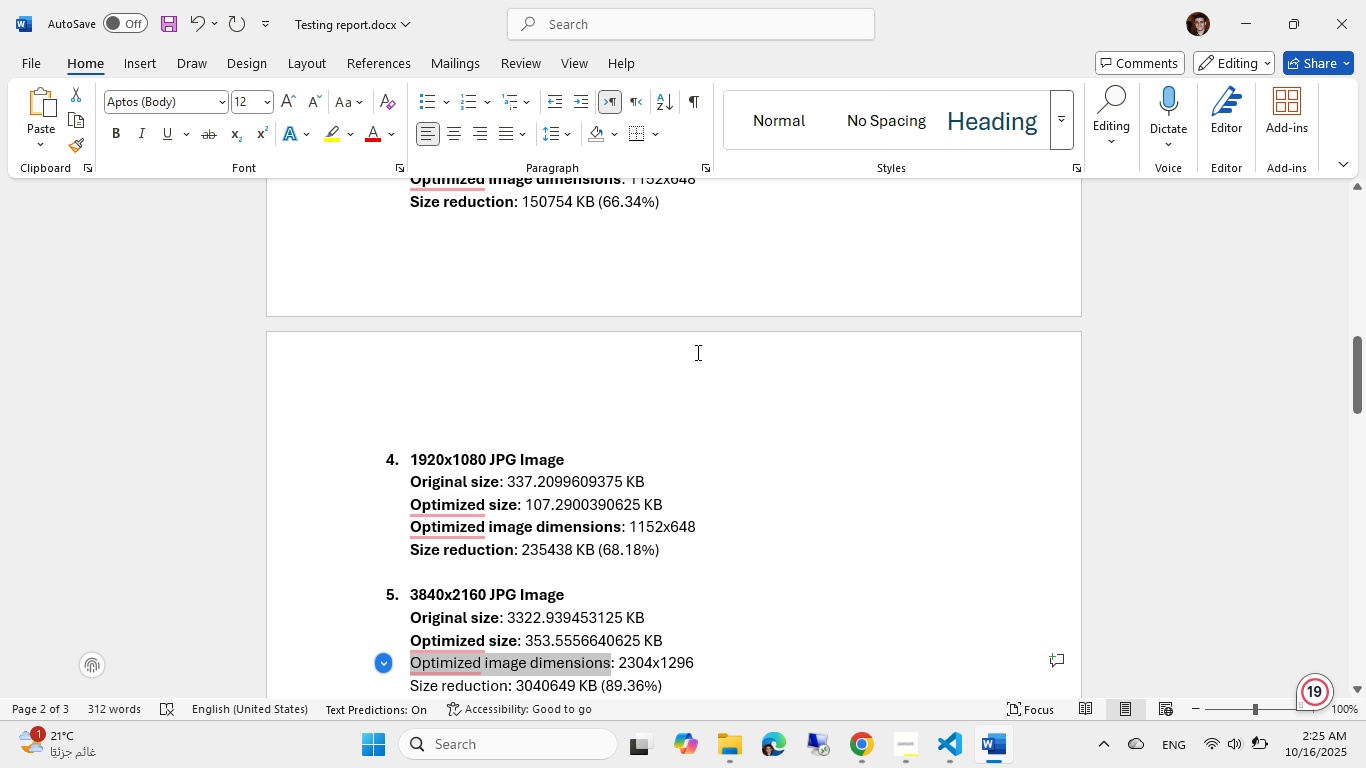 
key(Control+B)
 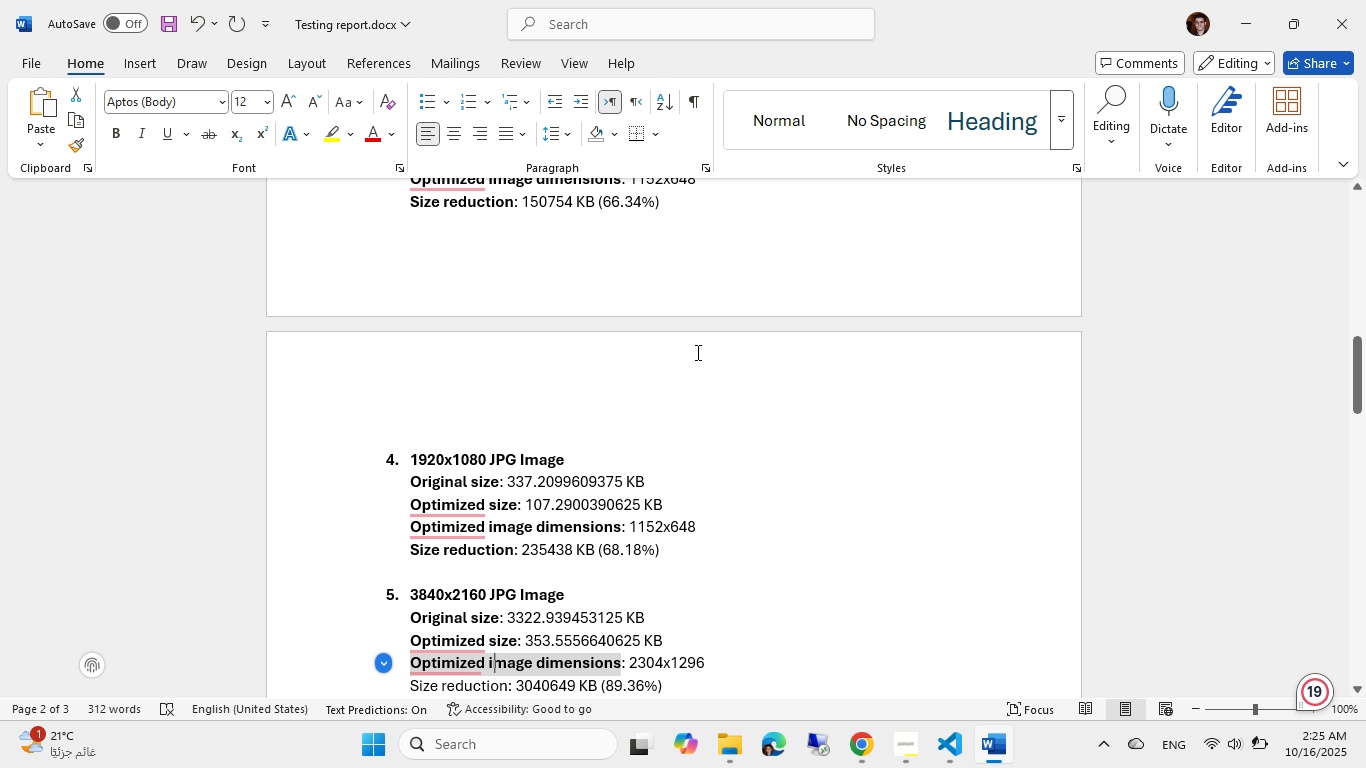 
key(ArrowLeft)
 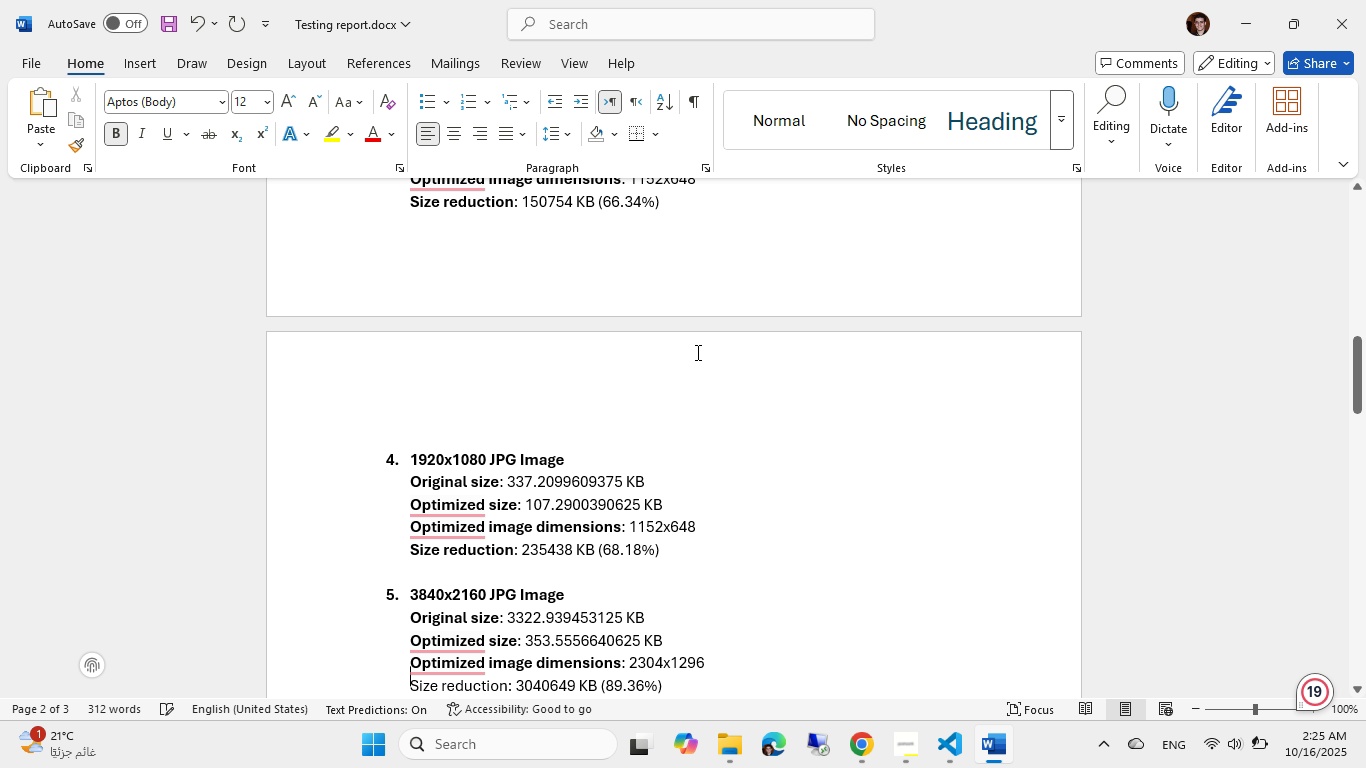 
key(ArrowDown)
 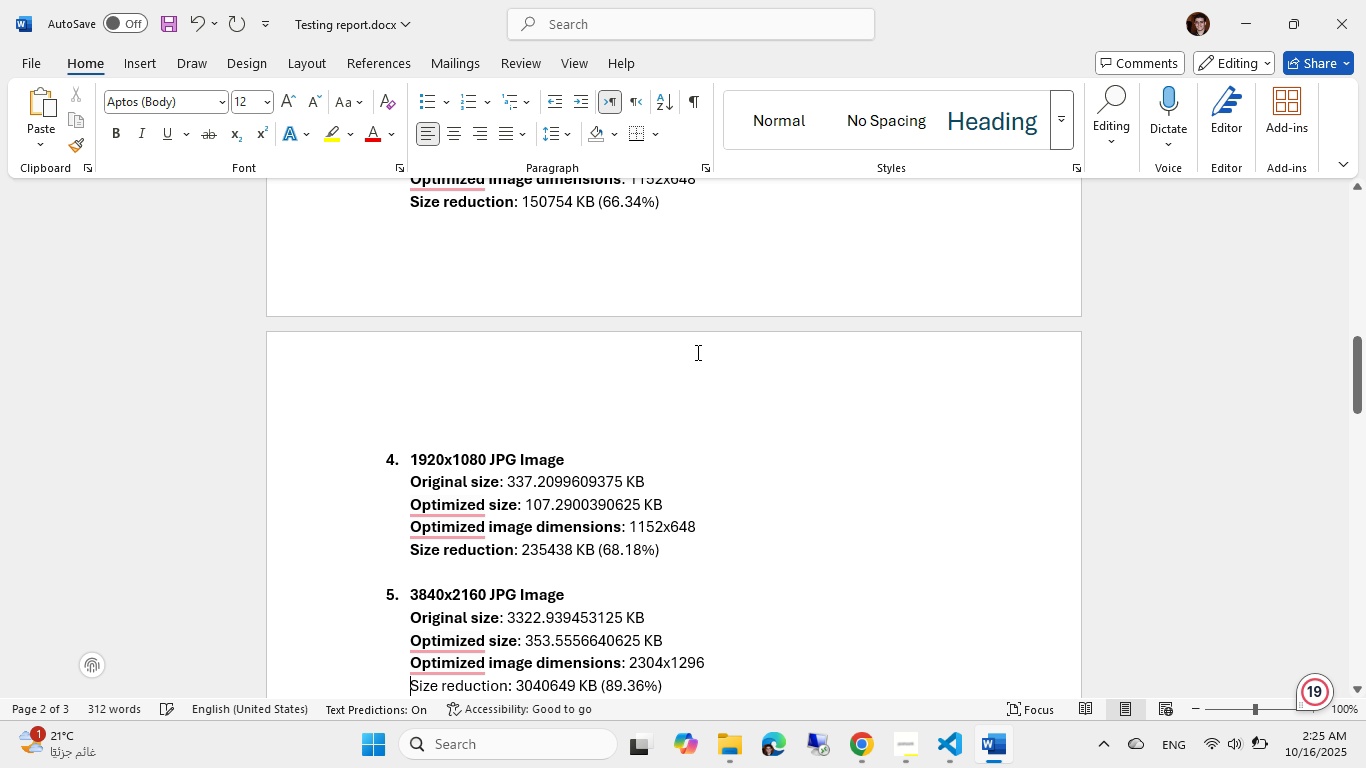 
key(Control+CapsLock)
 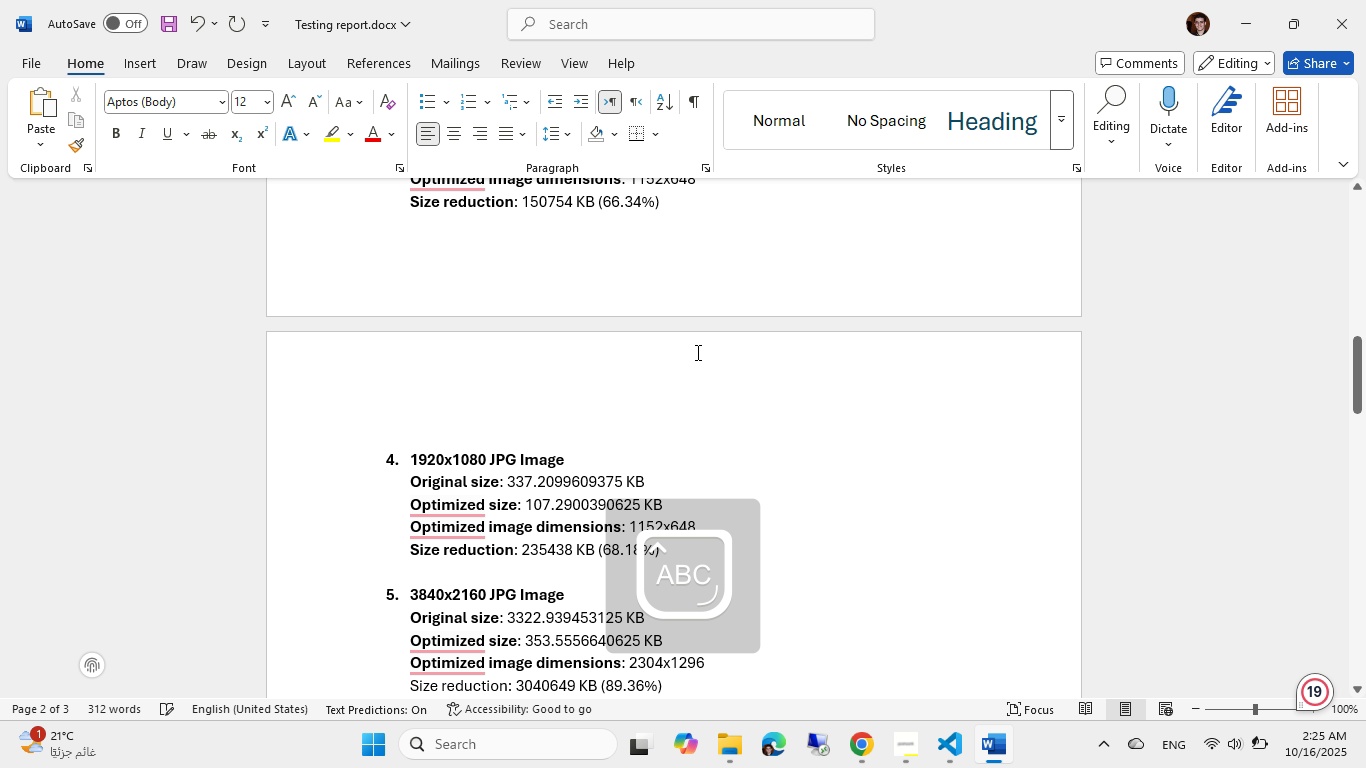 
key(CapsLock)
 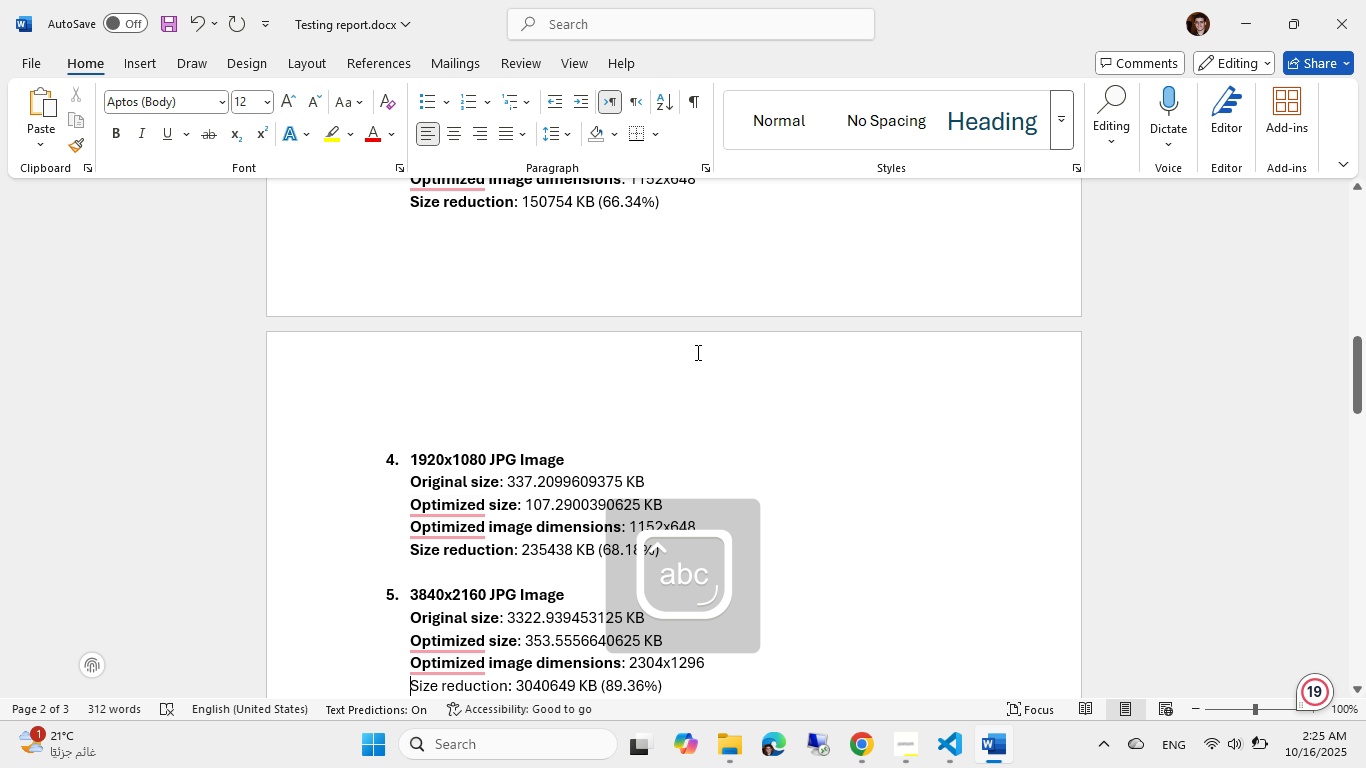 
key(Control+Shift+ArrowRight)
 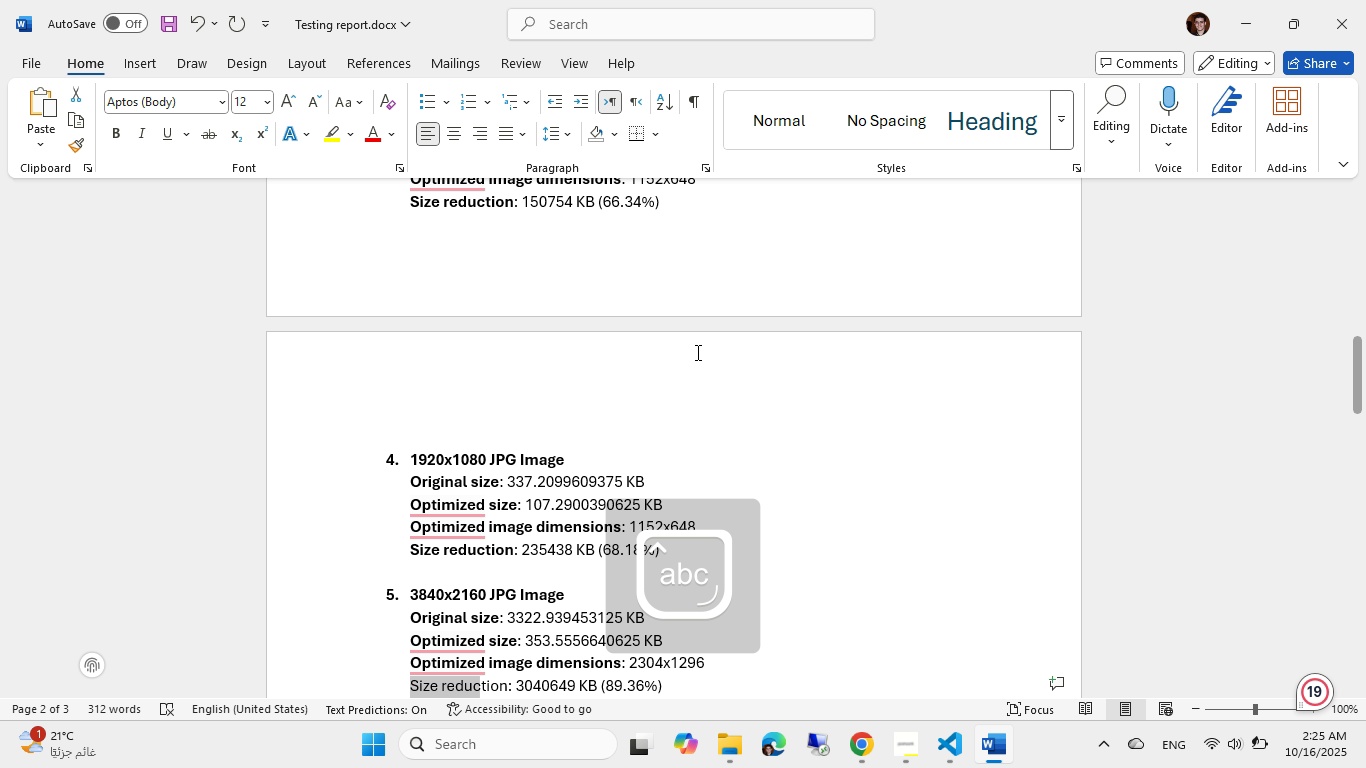 
key(Control+Shift+ArrowRight)
 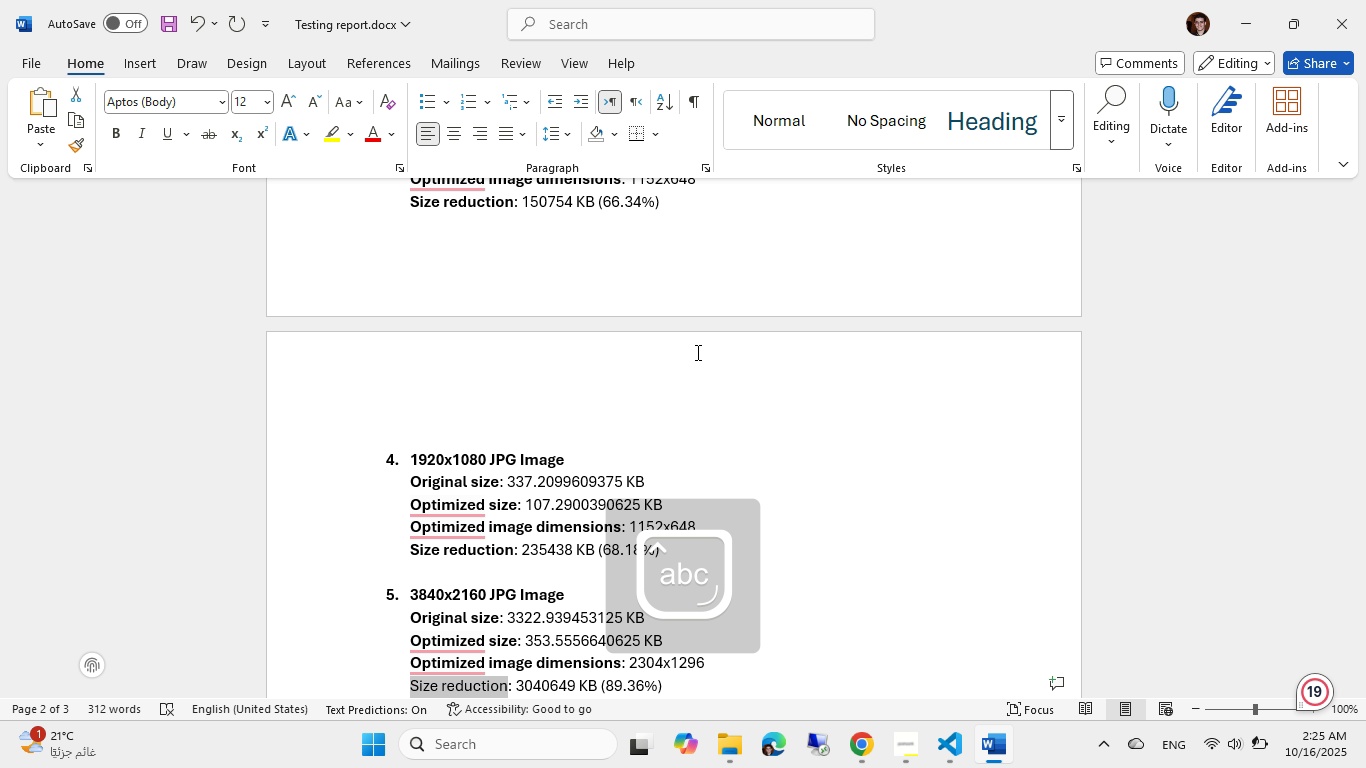 
key(Control+B)
 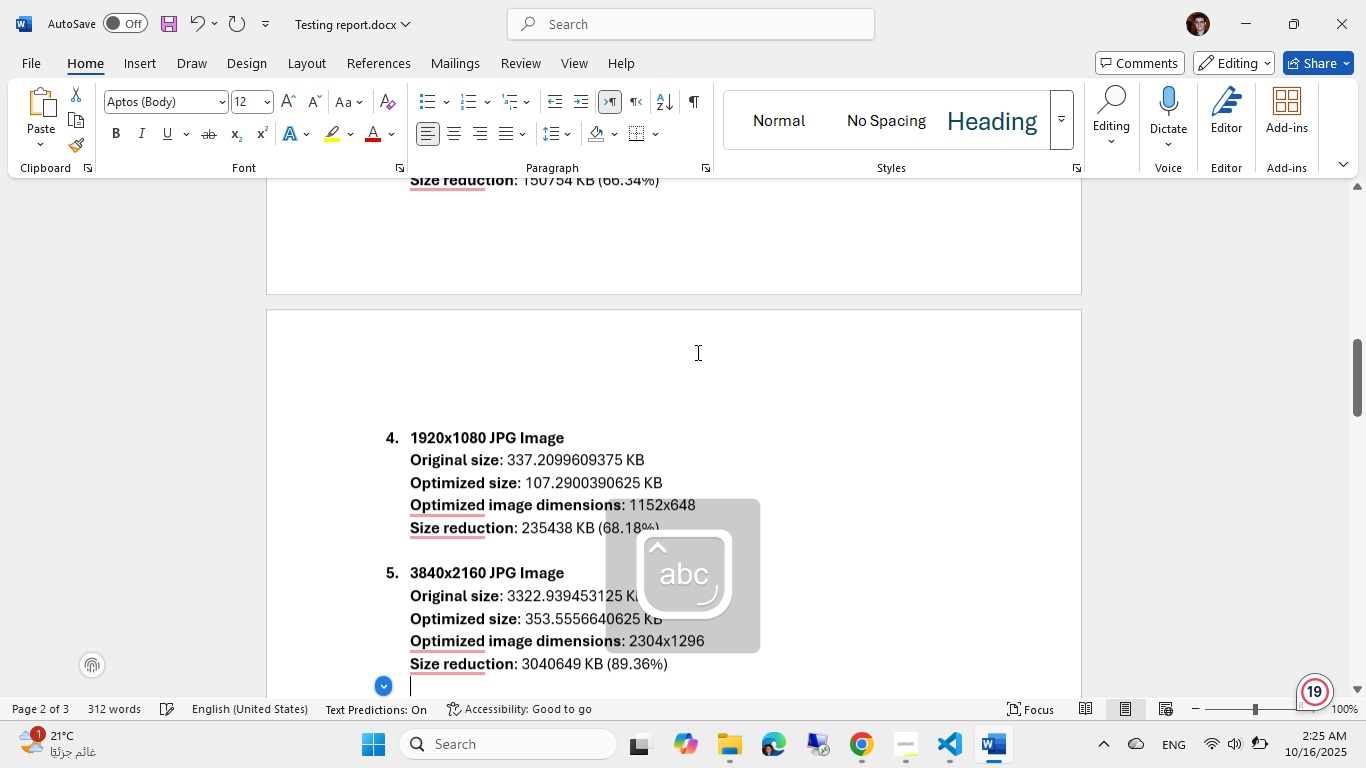 
key(ArrowDown)
 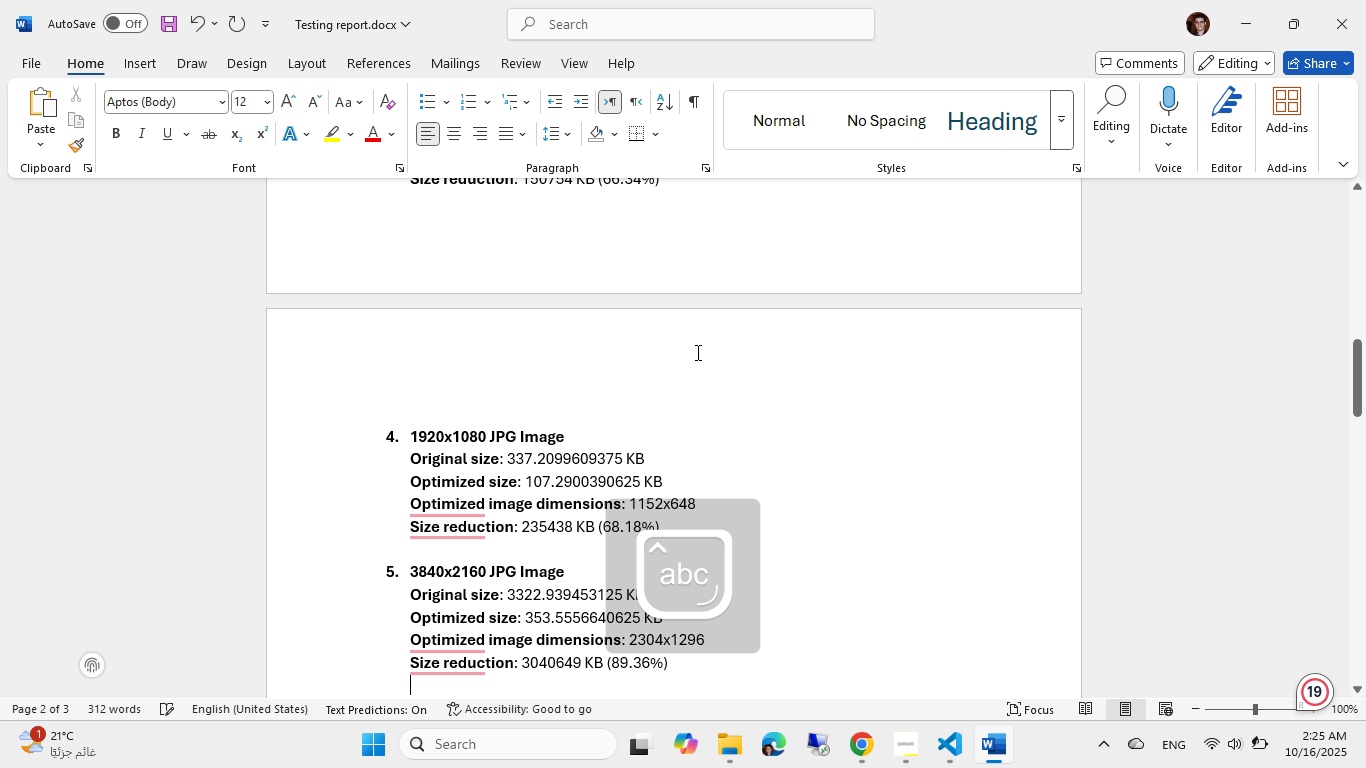 
hold_key(key=ArrowDown, duration=0.33)
 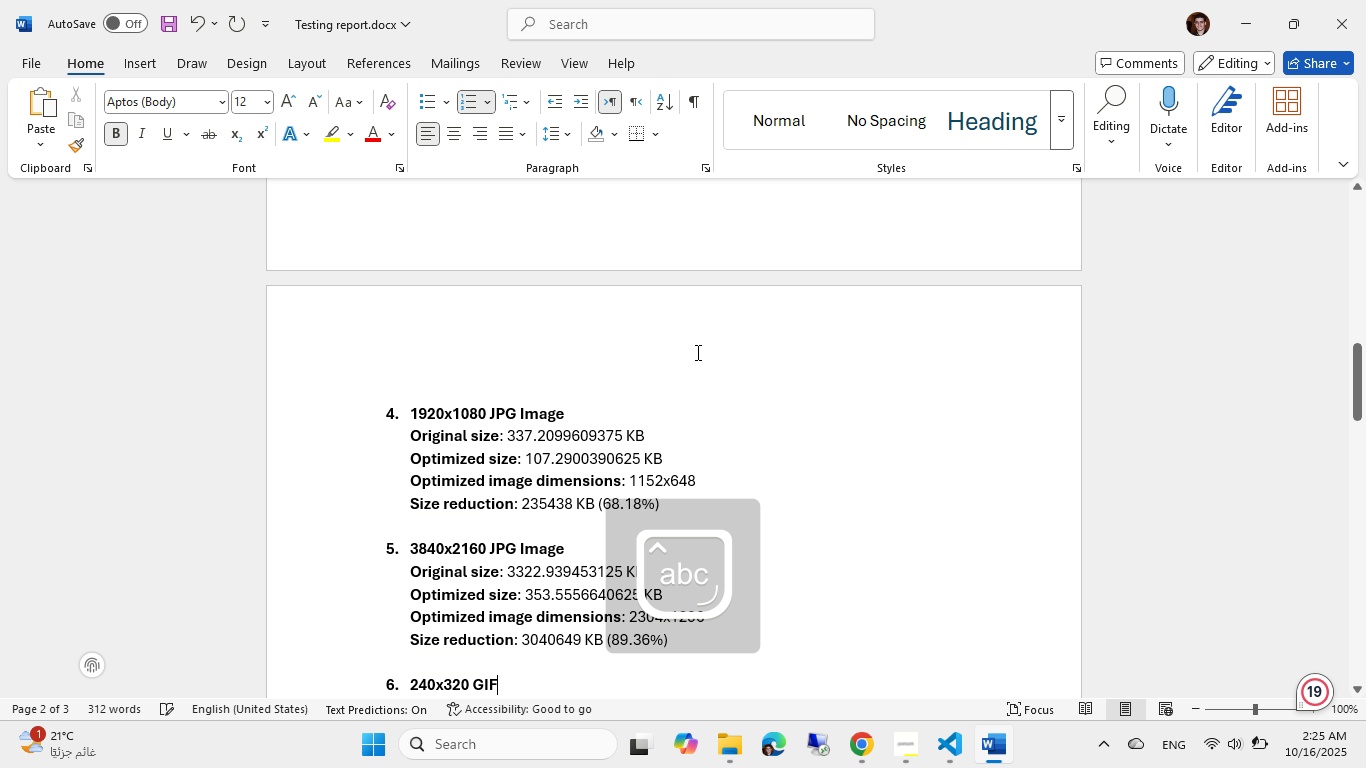 
key(ArrowDown)
 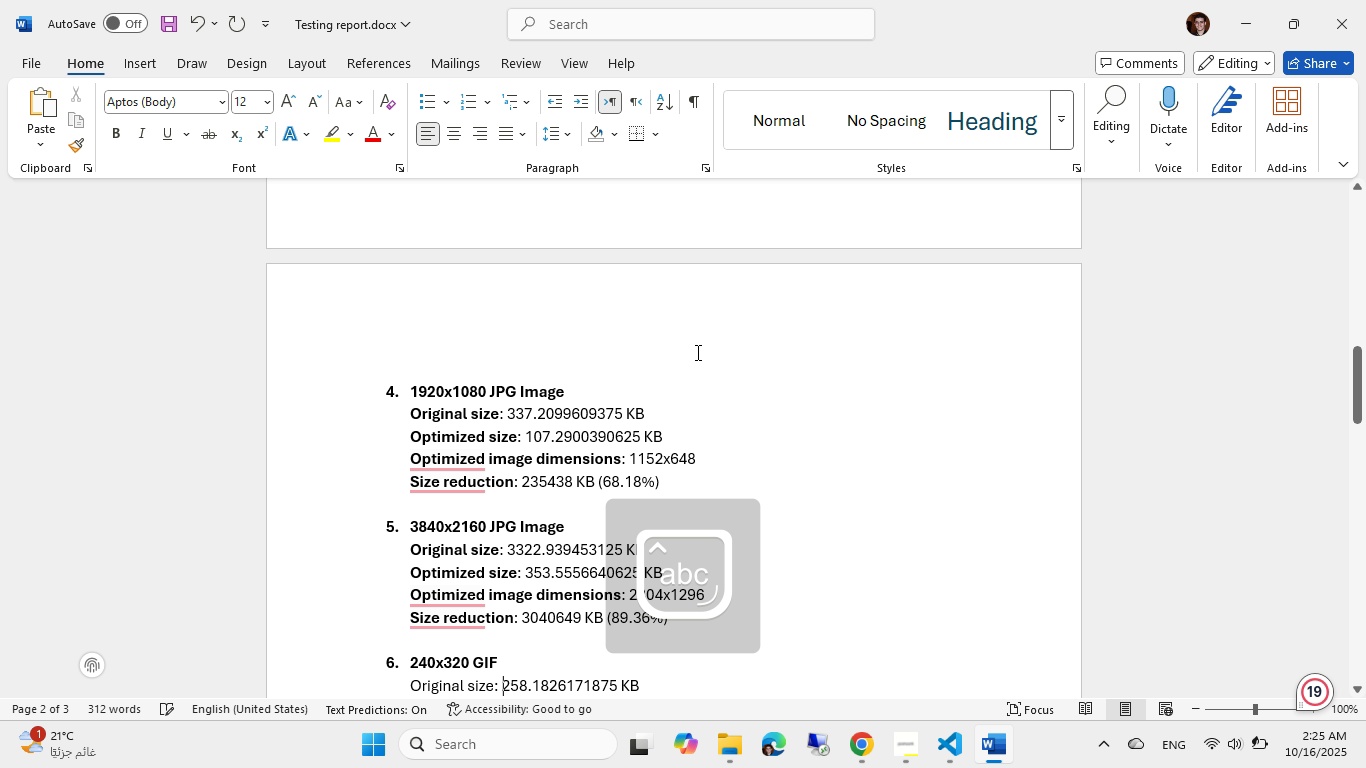 
key(ArrowLeft)
 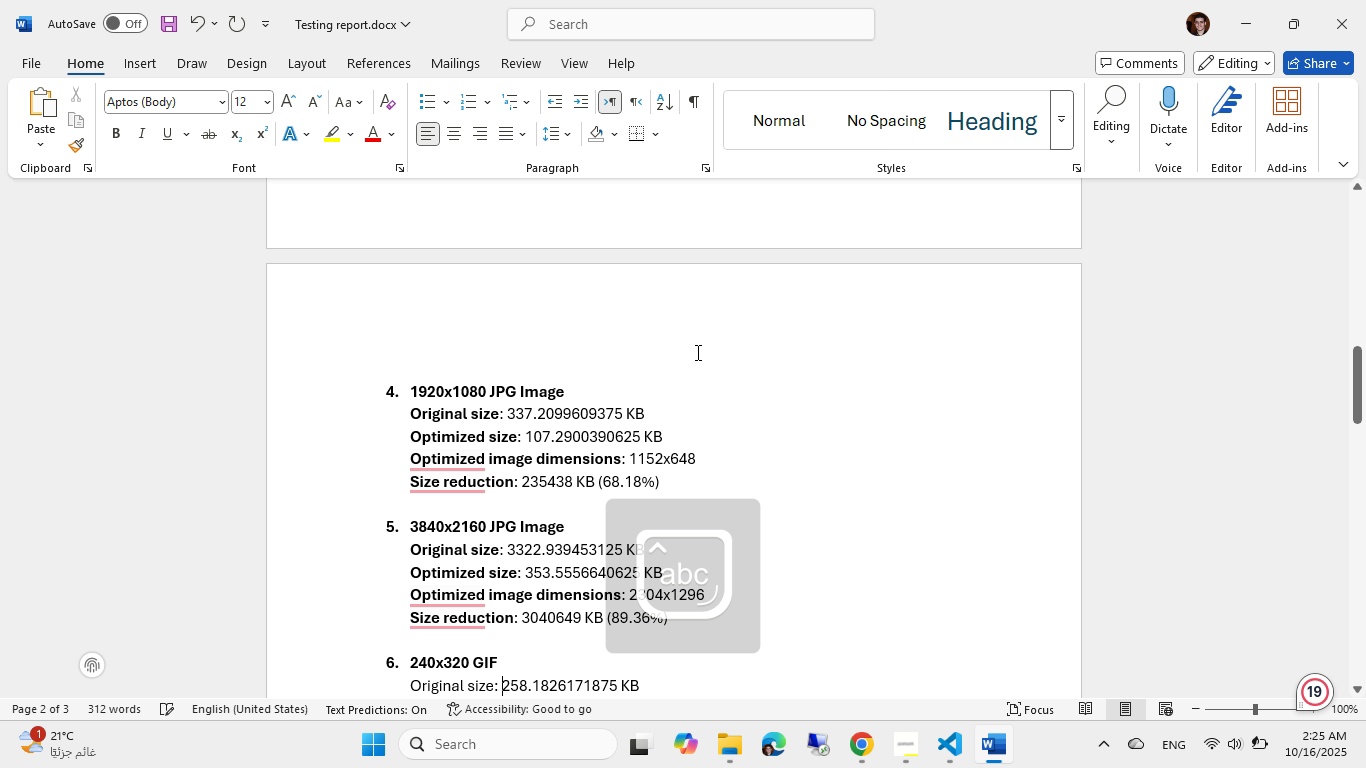 
key(ArrowLeft)
 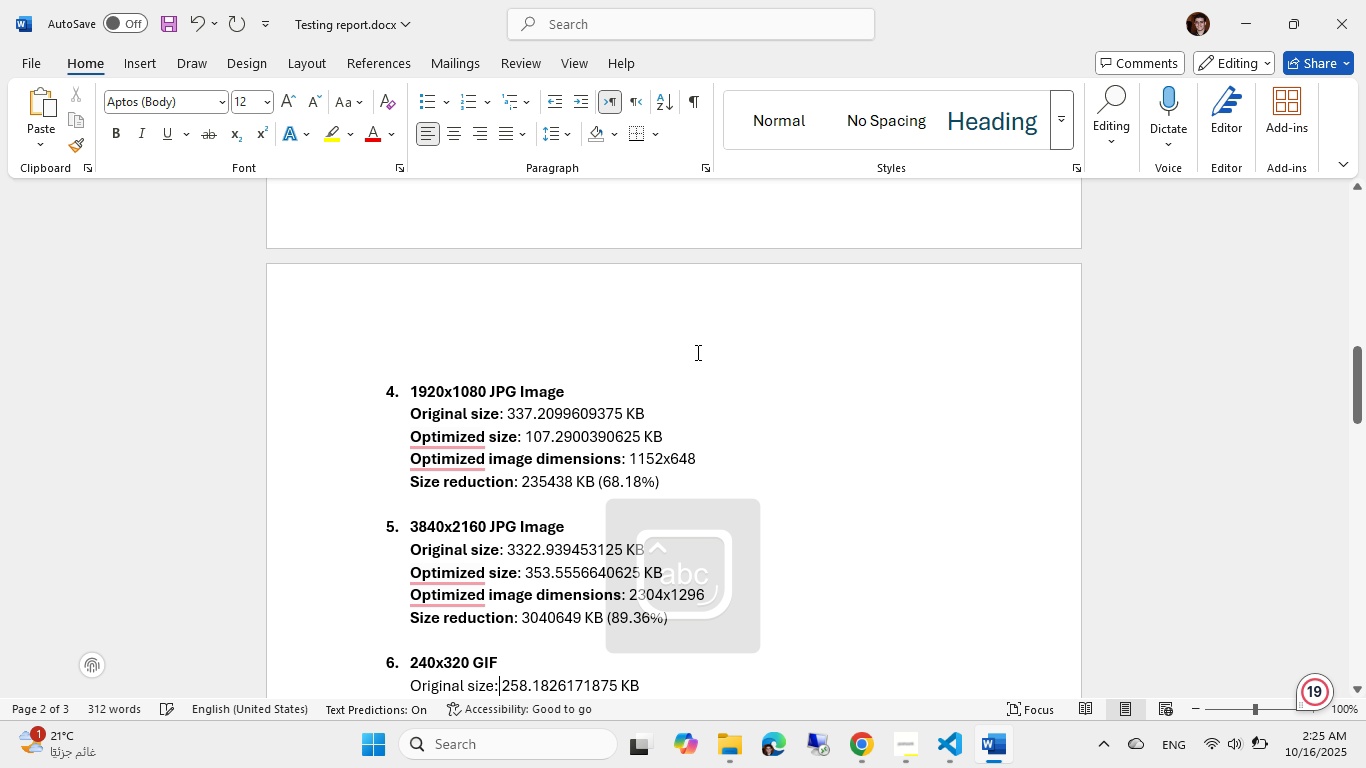 
key(ArrowLeft)
 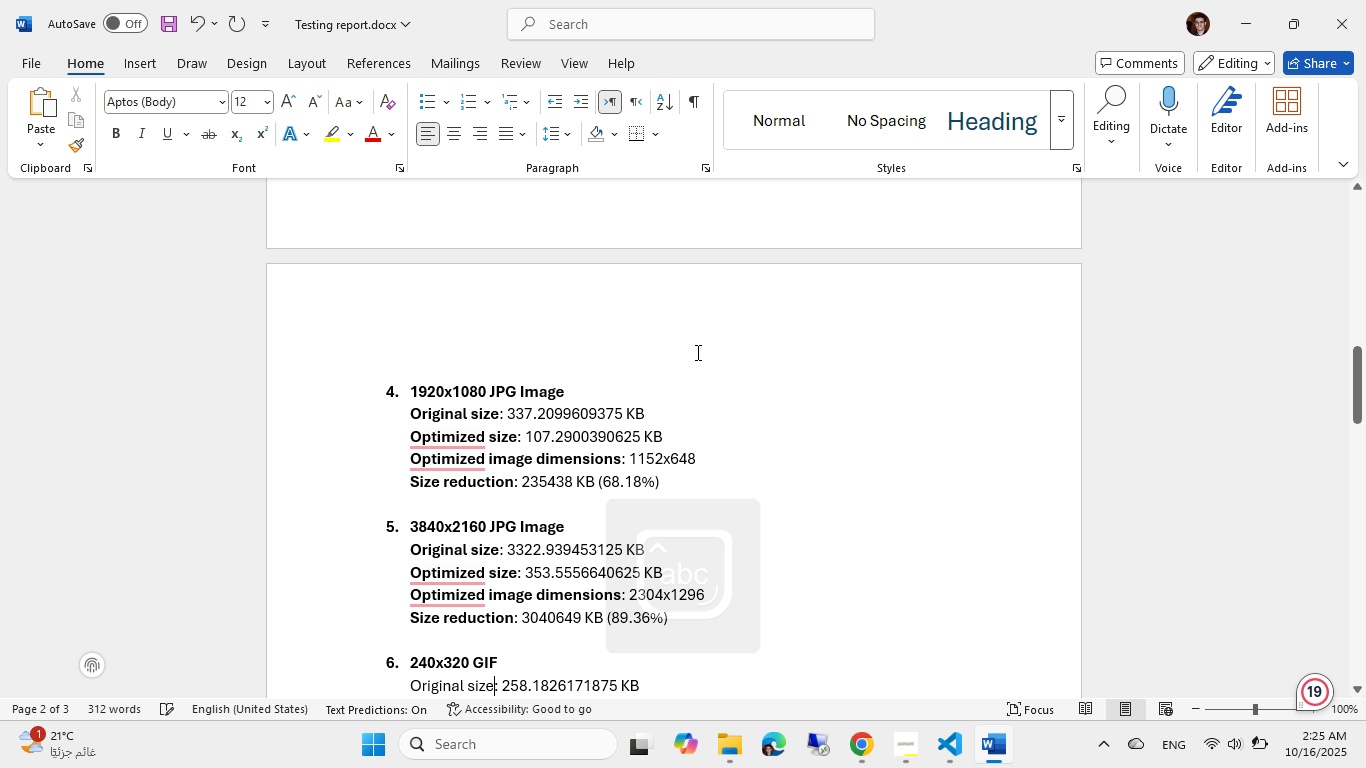 
key(Control+Shift+ArrowLeft)
 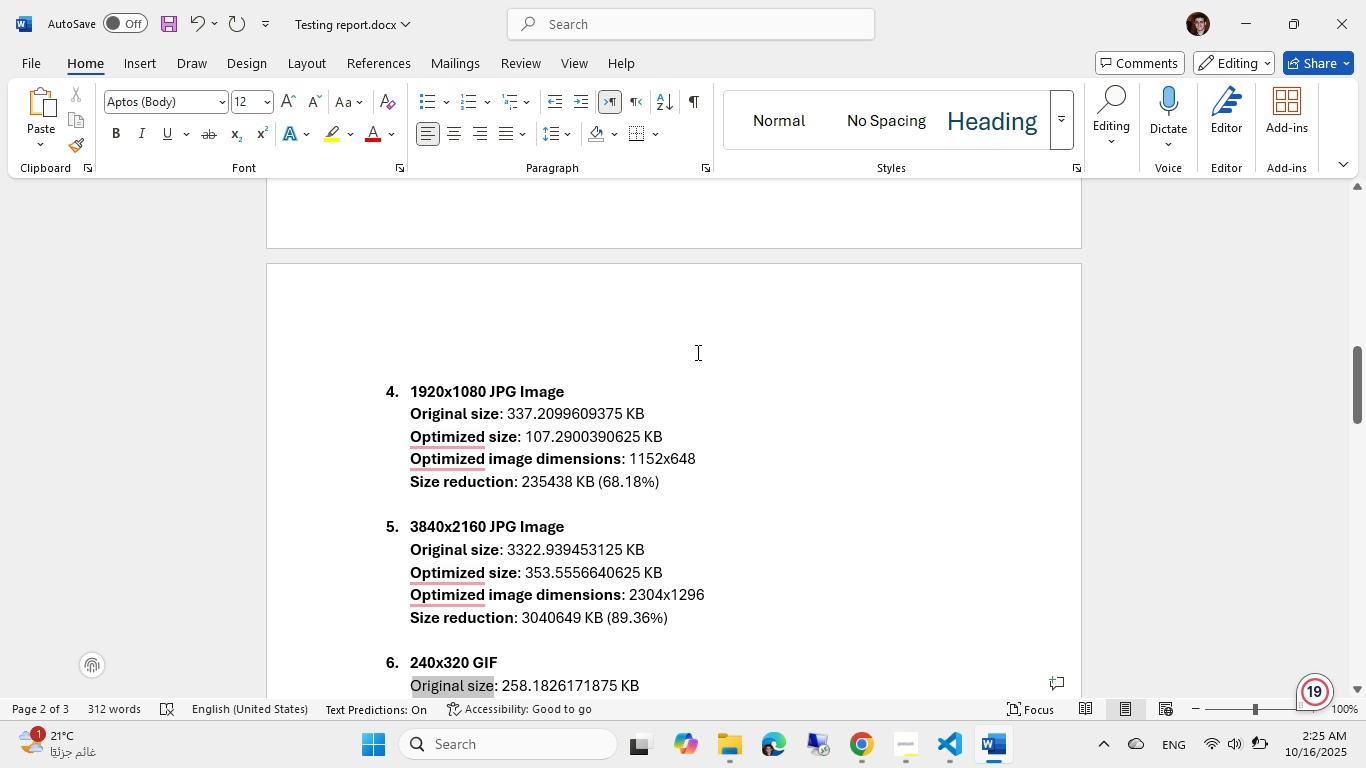 
key(Control+Shift+ArrowLeft)
 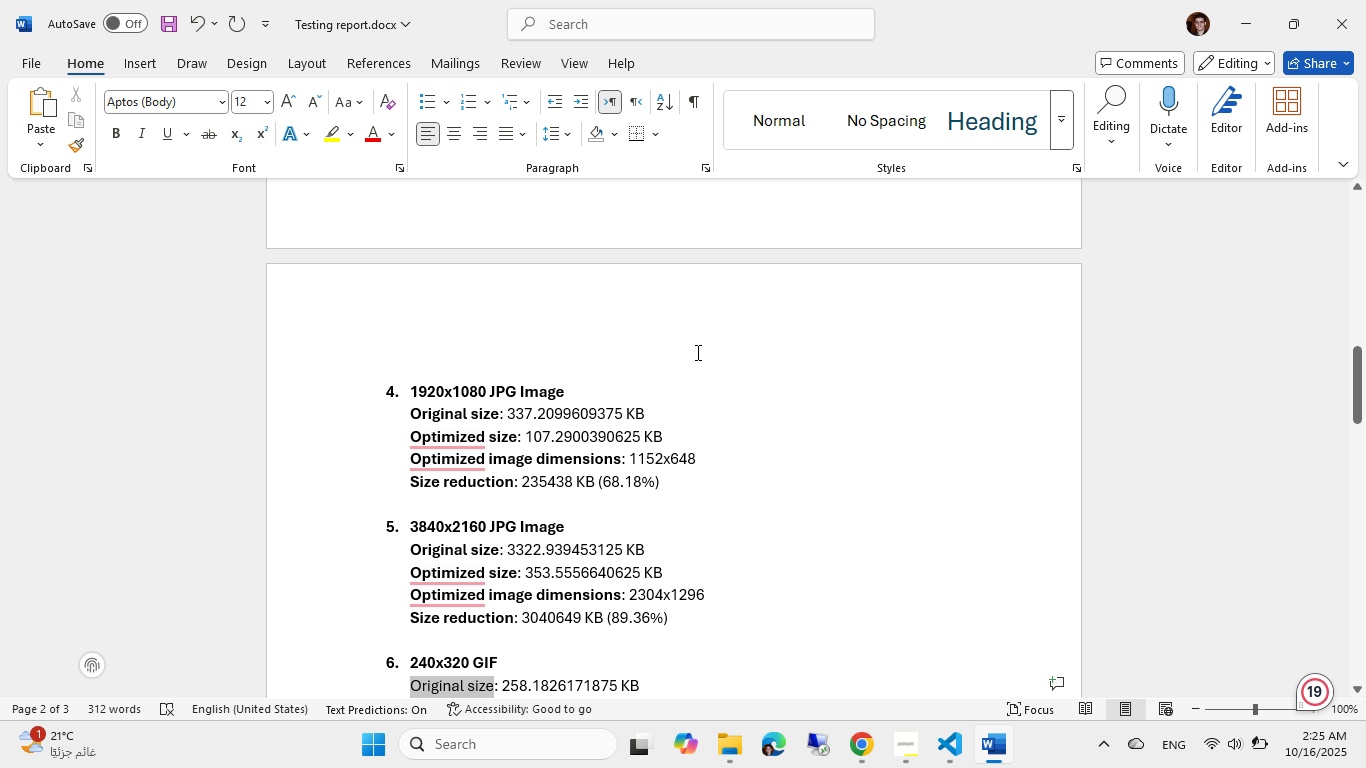 
key(Control+B)
 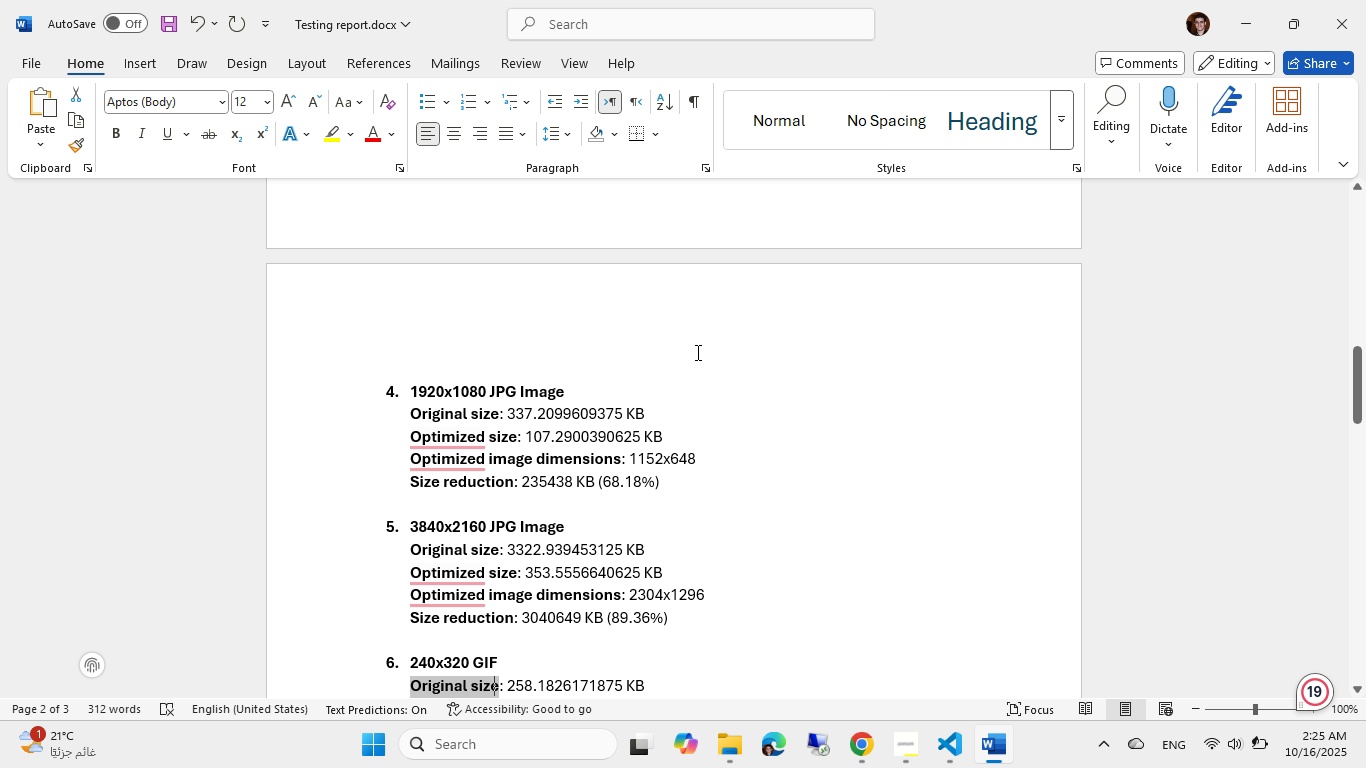 
key(ArrowLeft)
 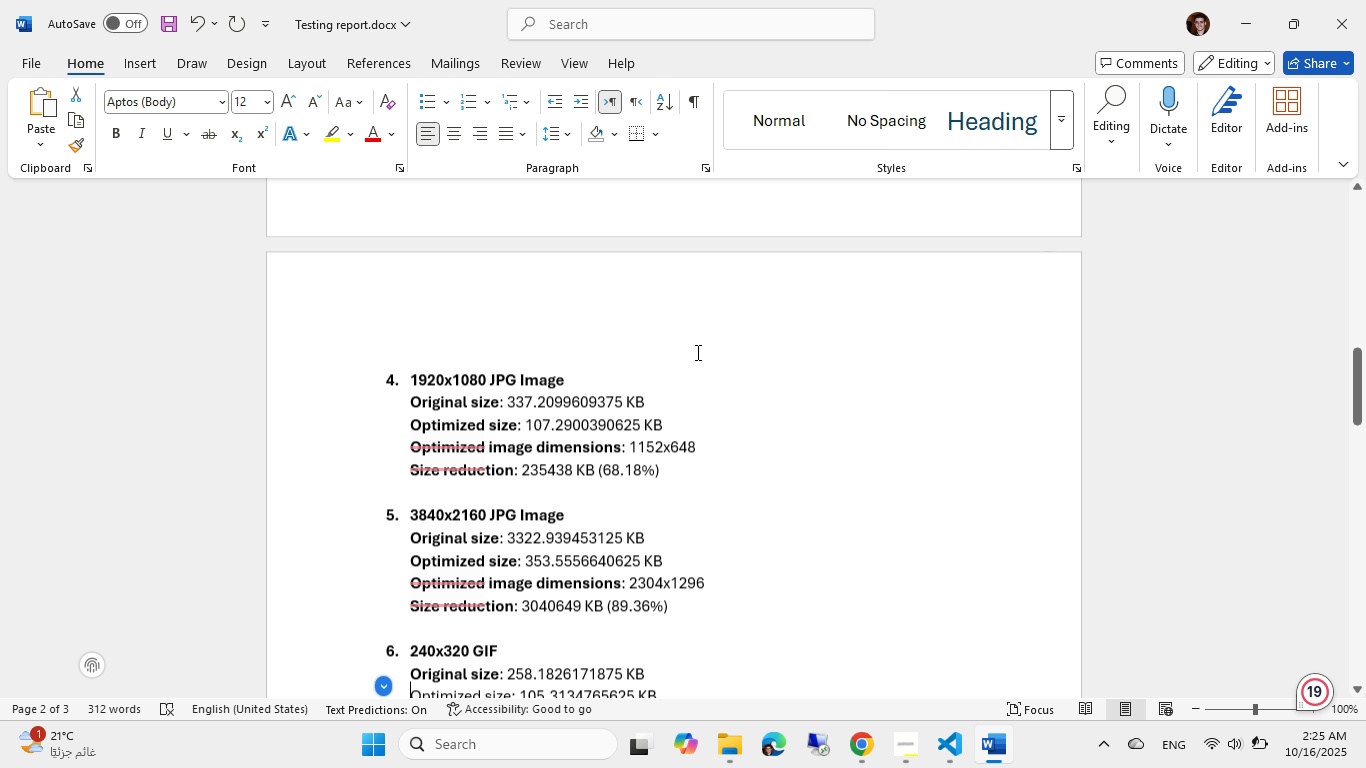 
key(ArrowDown)
 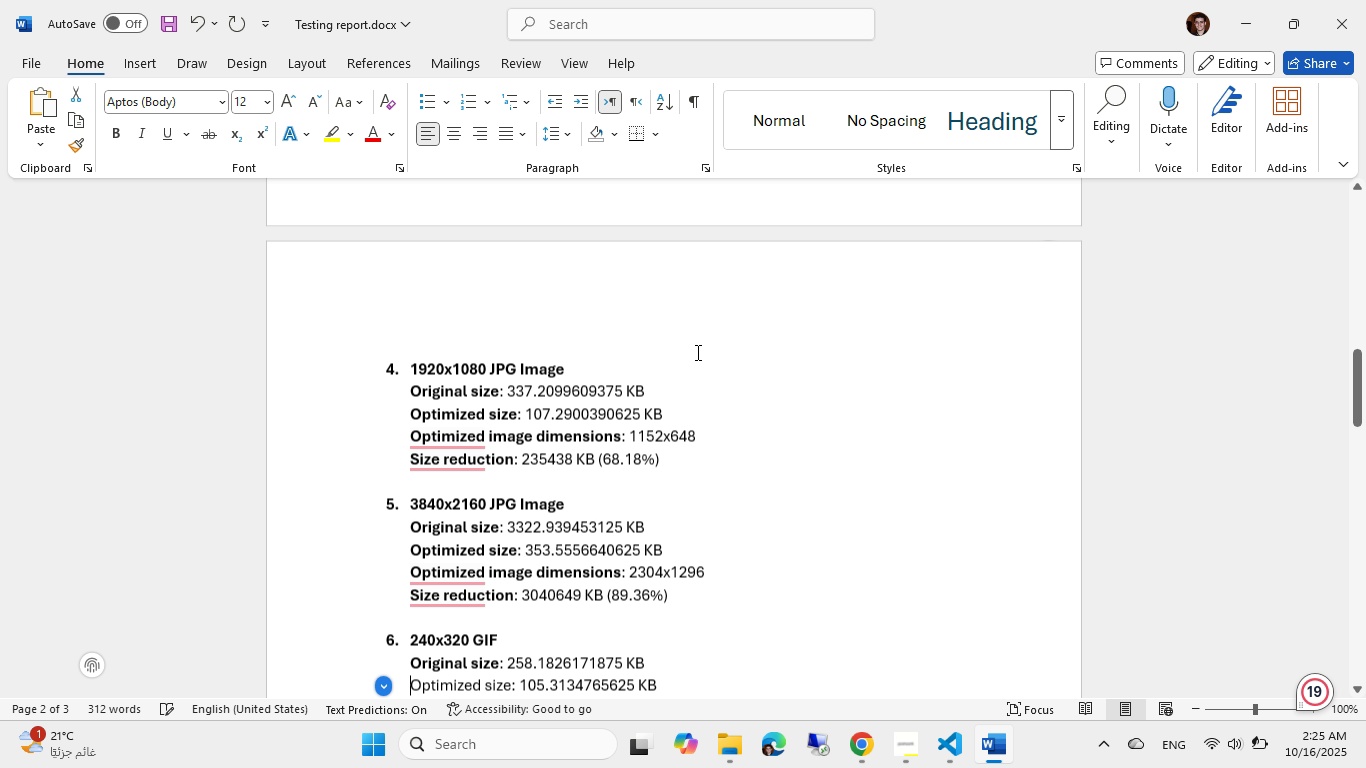 
key(Control+Shift+ArrowRight)
 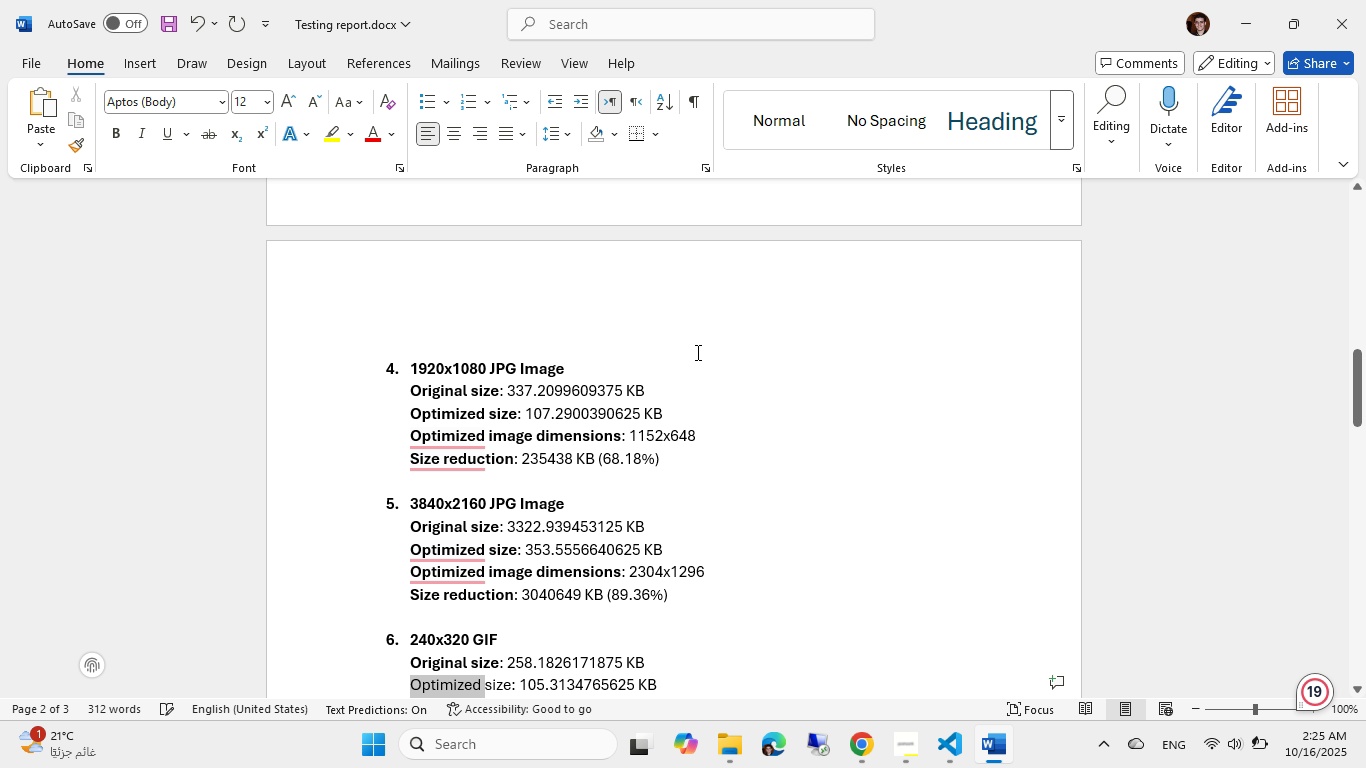 
key(Control+Shift+ArrowRight)
 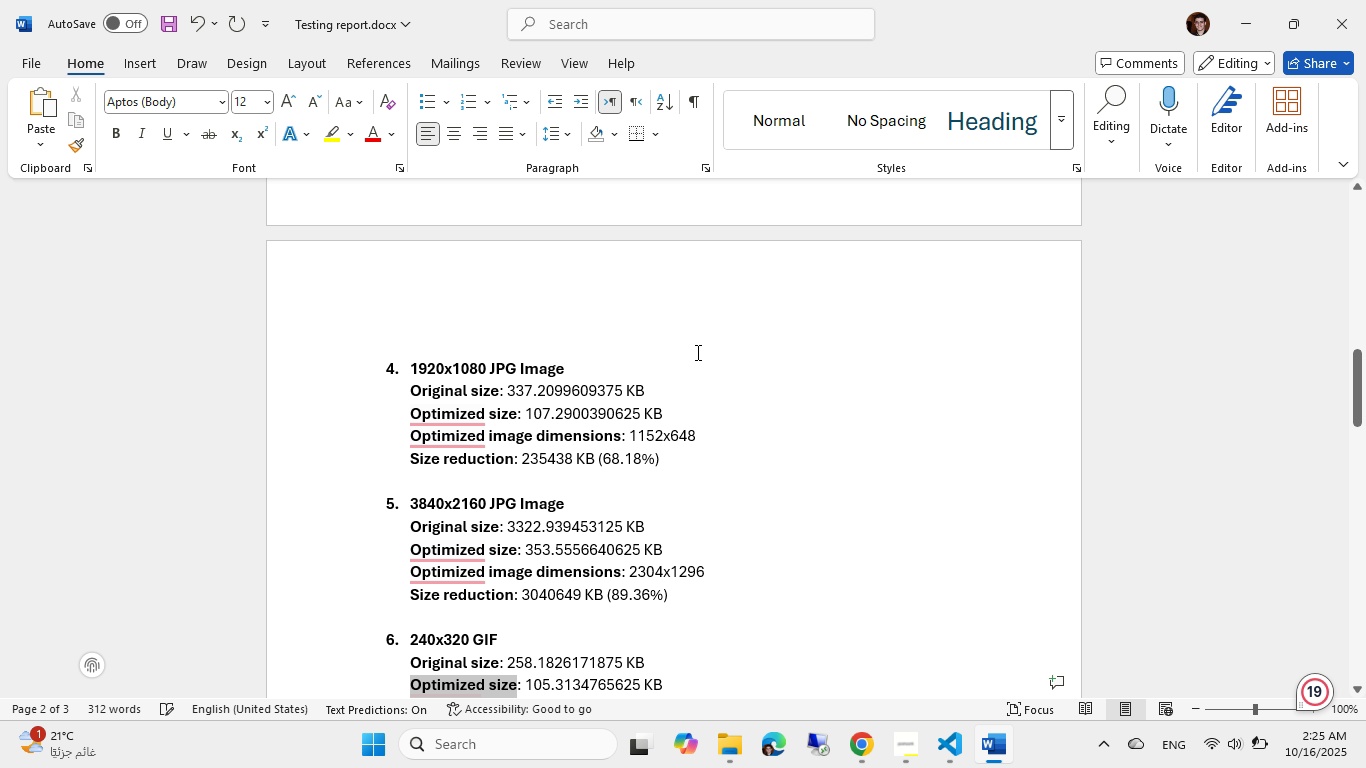 
key(Control+B)
 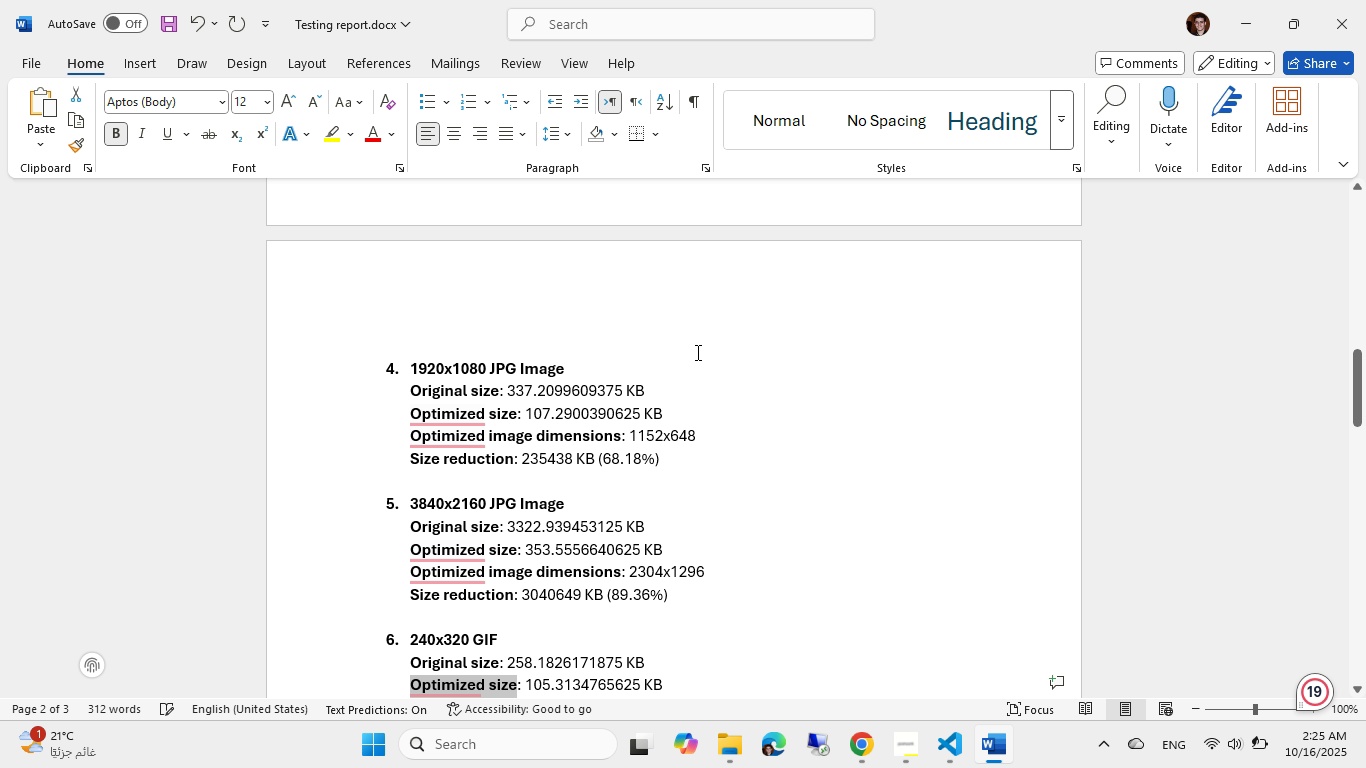 
key(ArrowDown)
 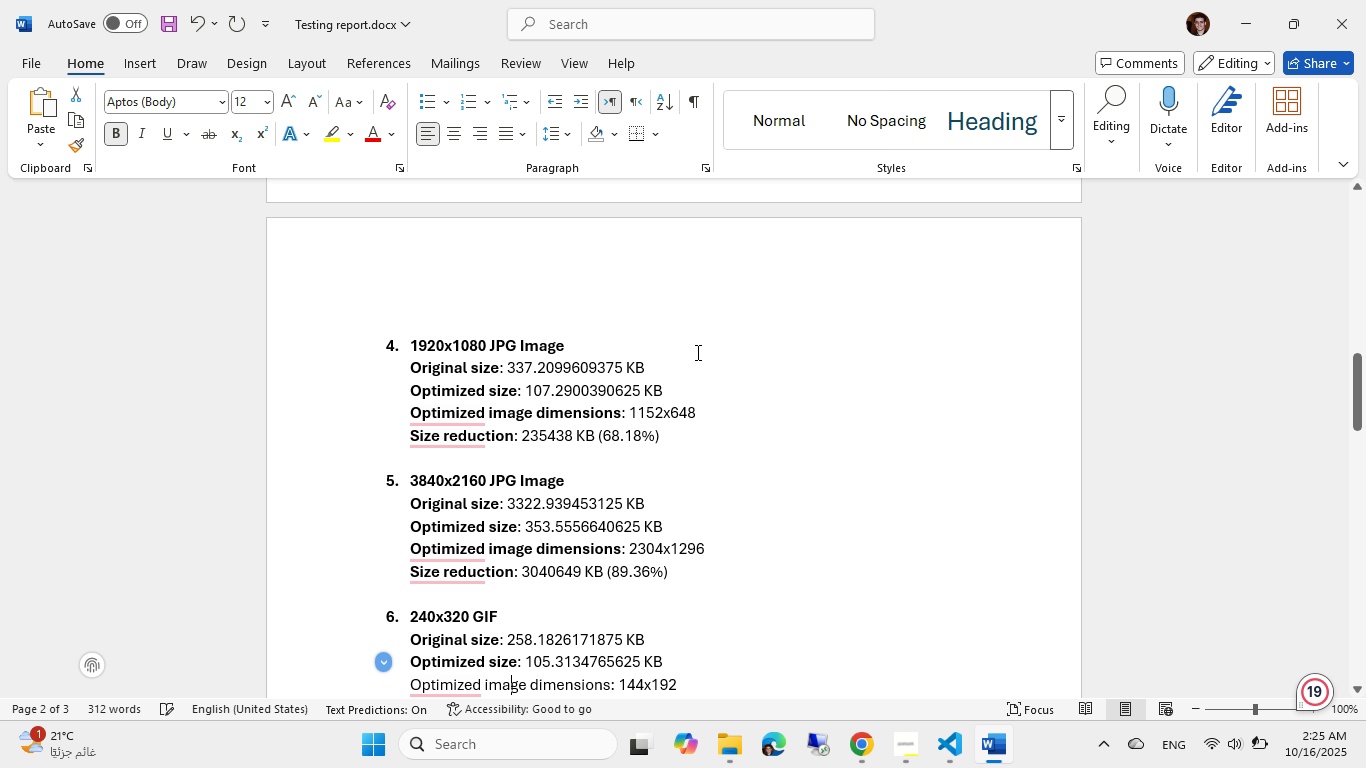 
key(ArrowLeft)
 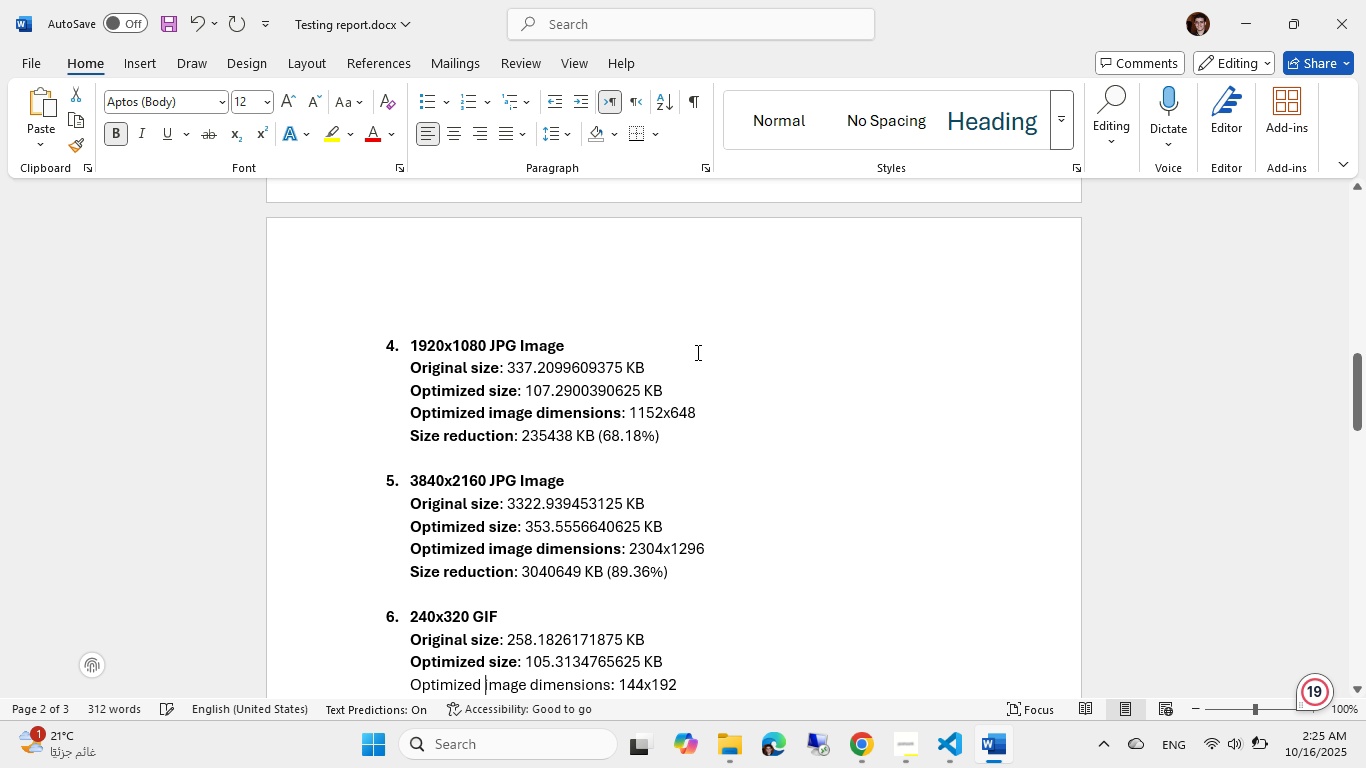 
key(Control+ArrowLeft)
 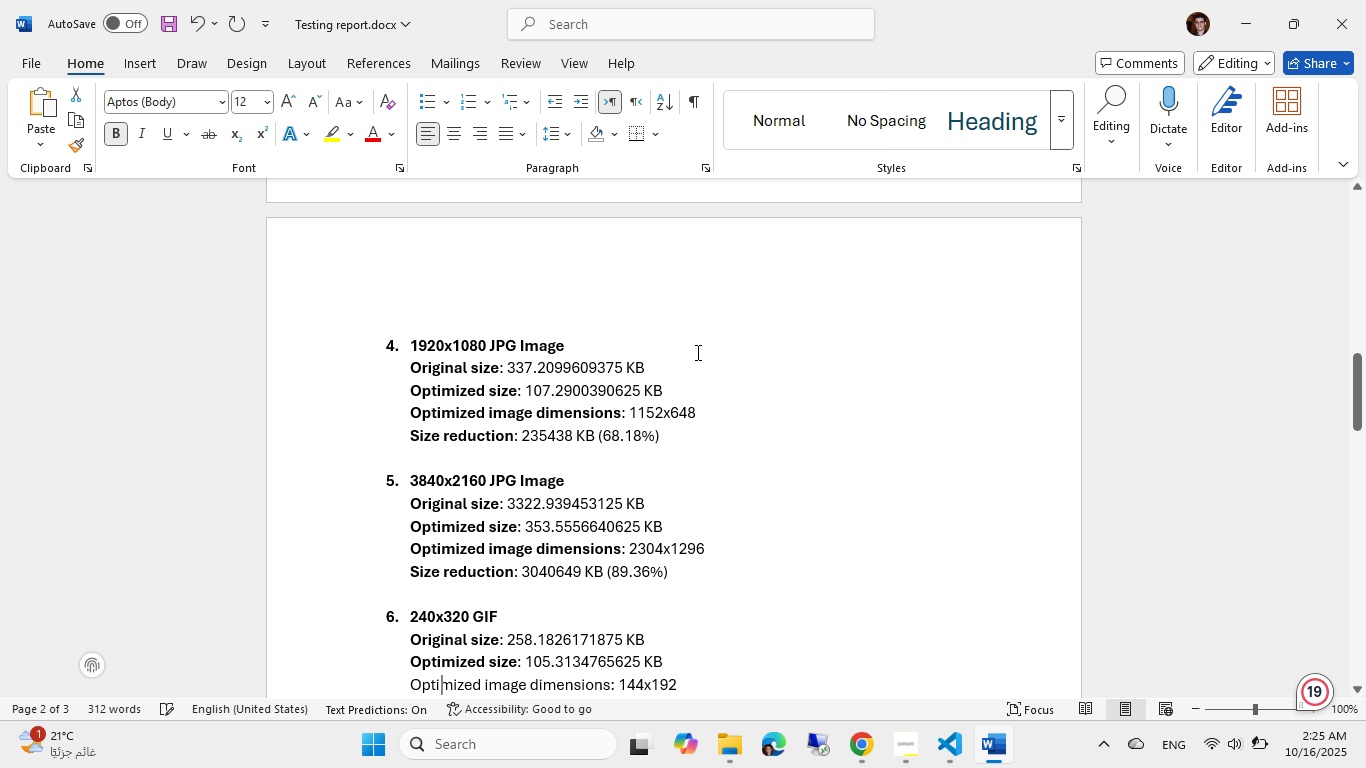 
key(Control+ArrowLeft)
 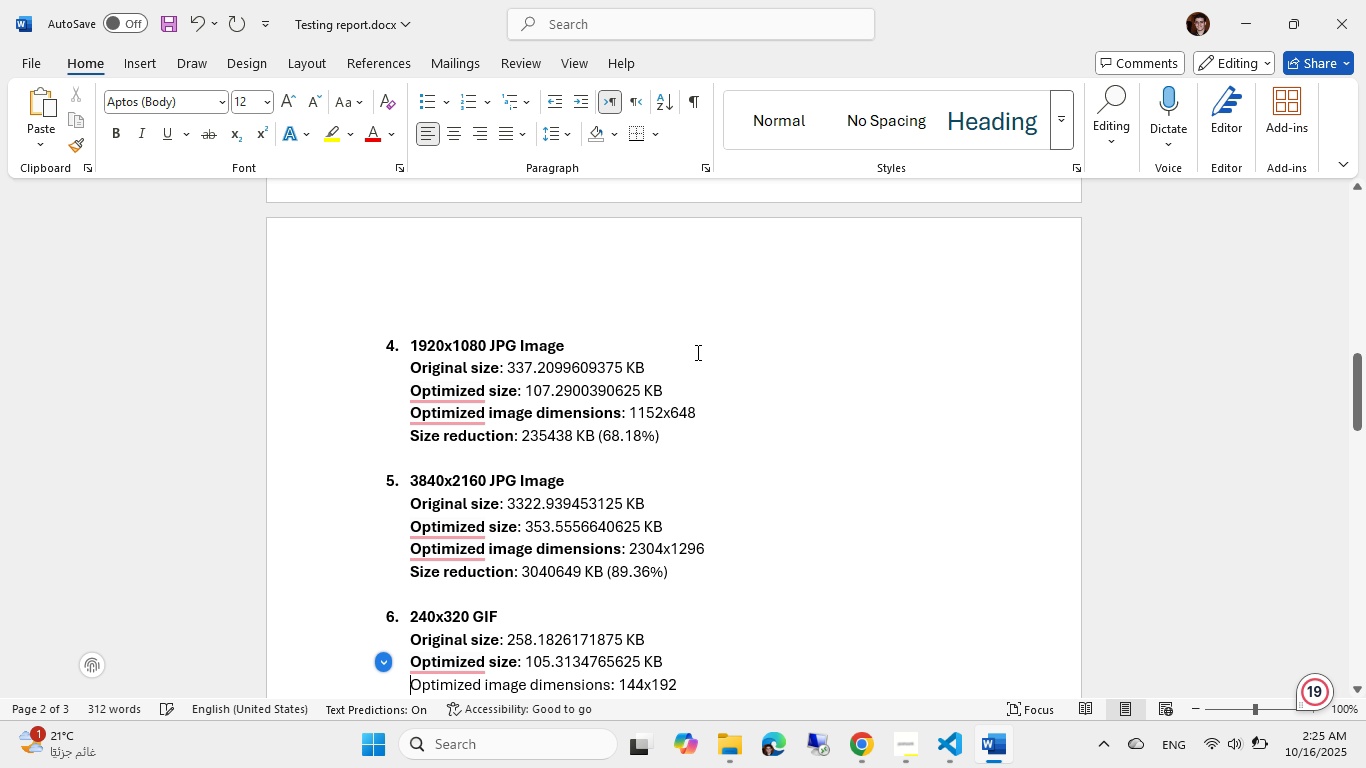 
key(Control+Shift+ArrowRight)
 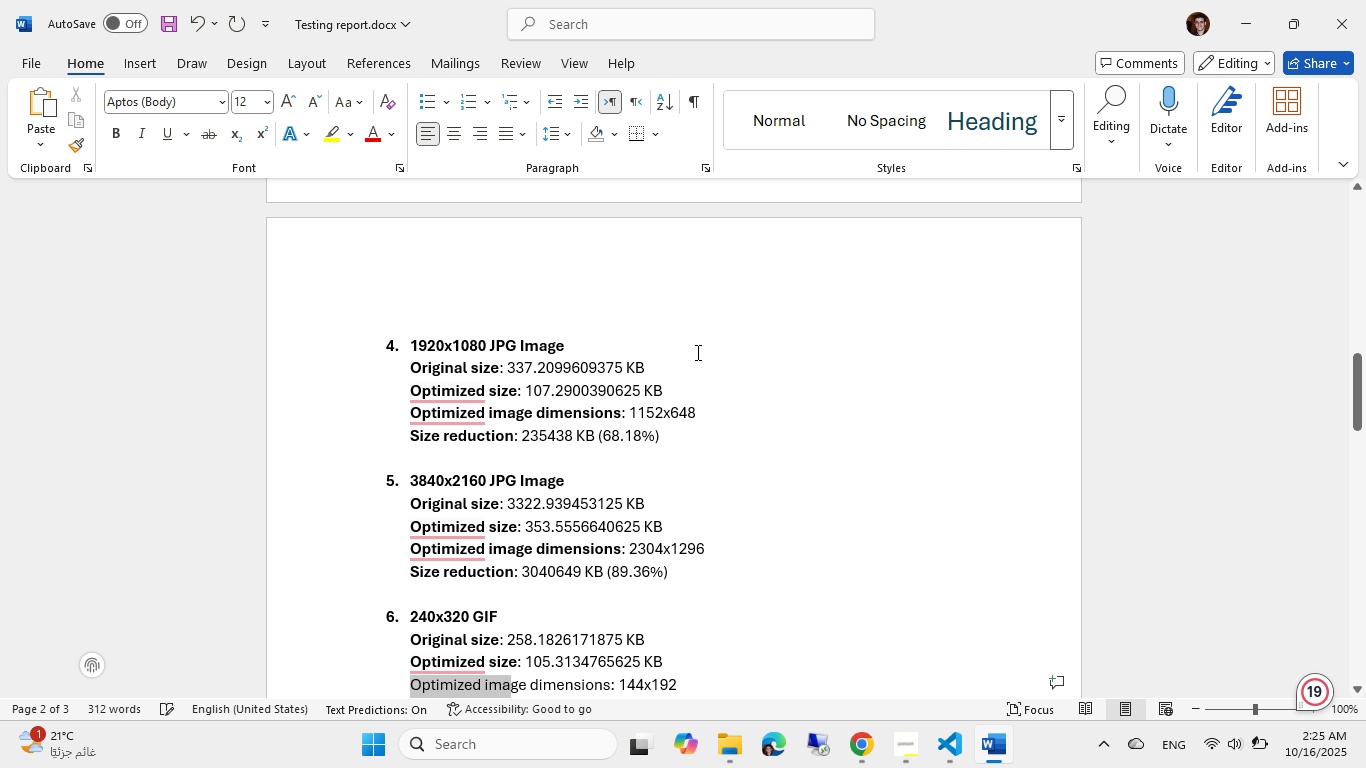 
key(Control+Shift+ArrowRight)
 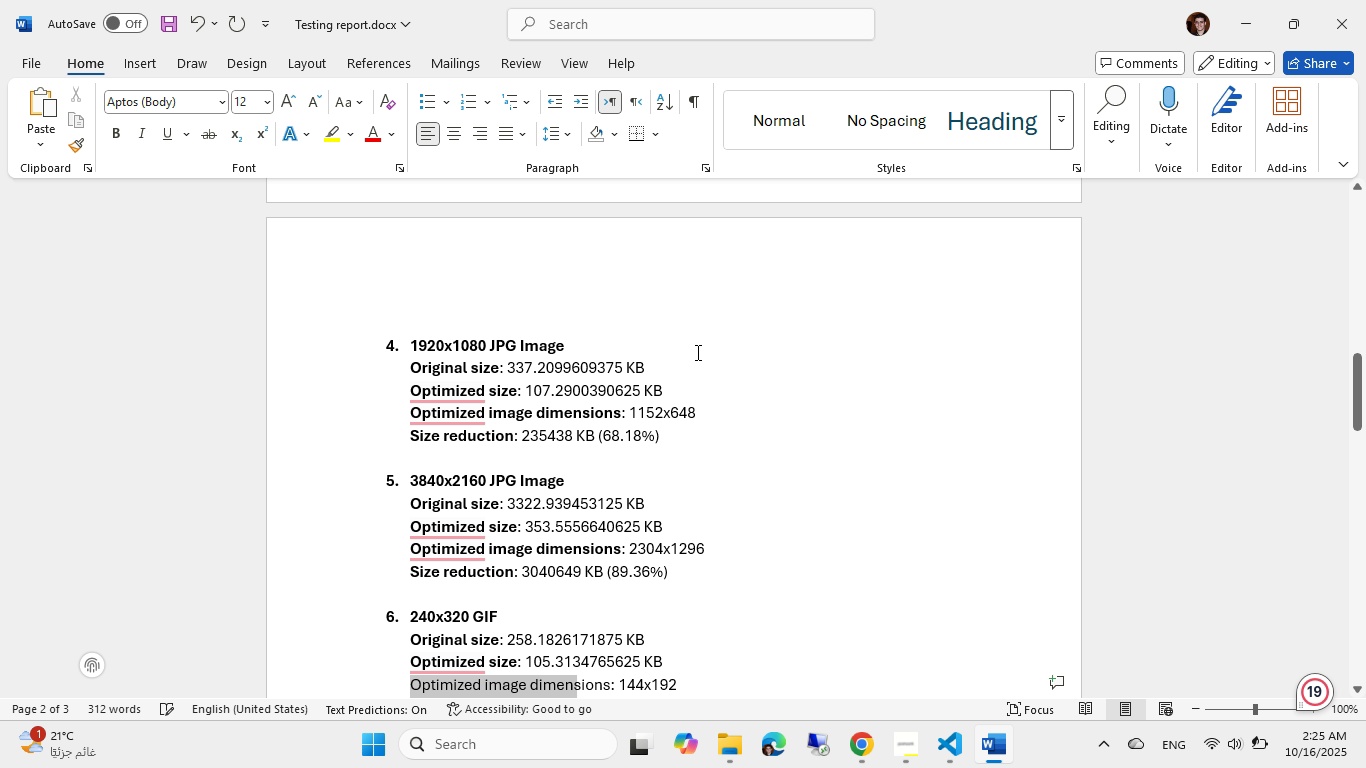 
key(Control+Shift+ArrowRight)
 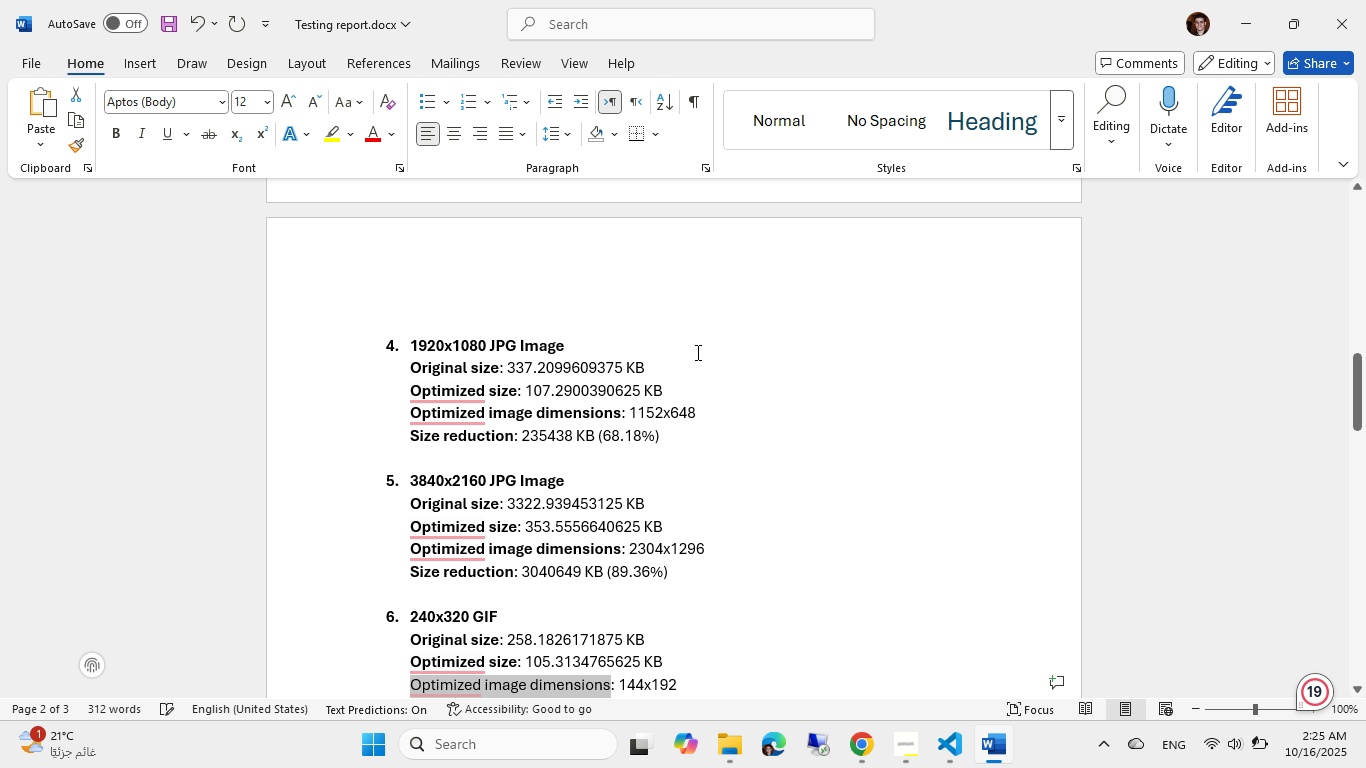 
key(Control+B)
 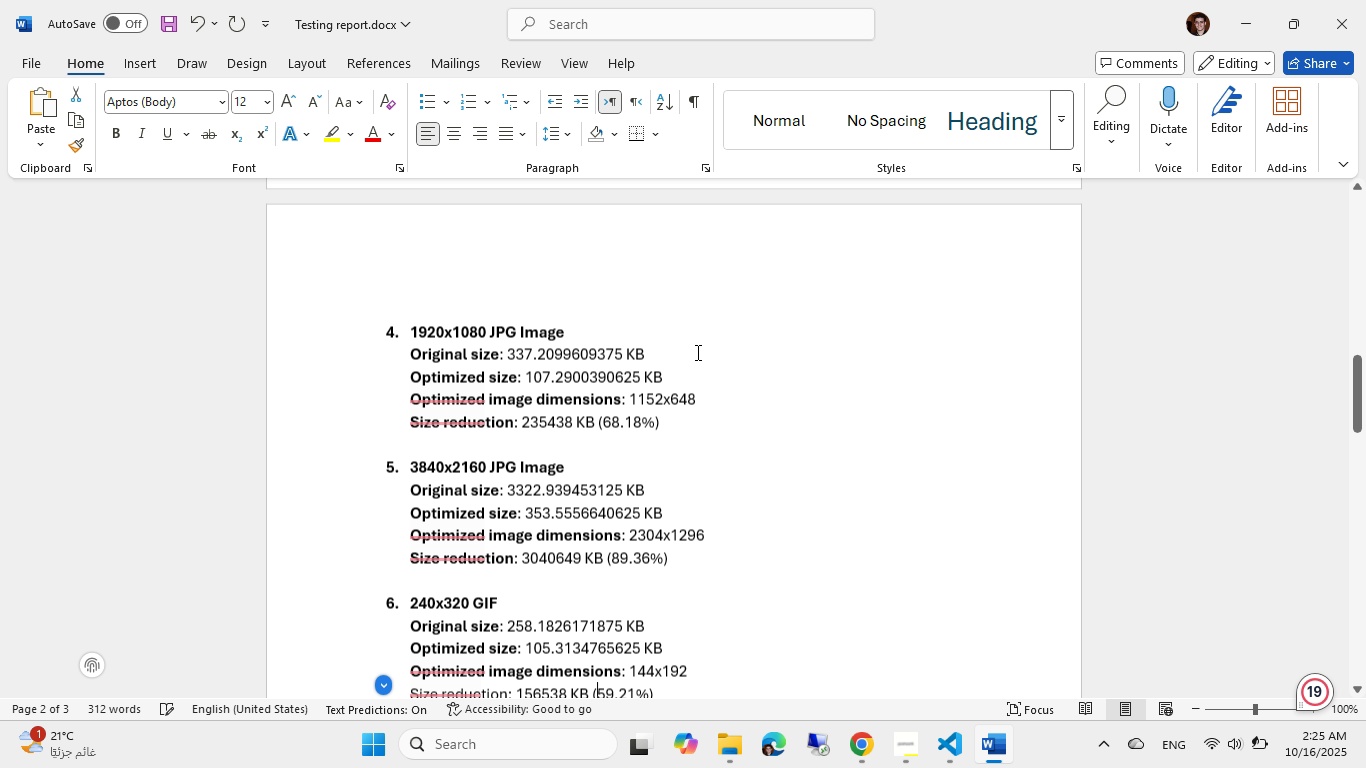 
key(ArrowDown)
 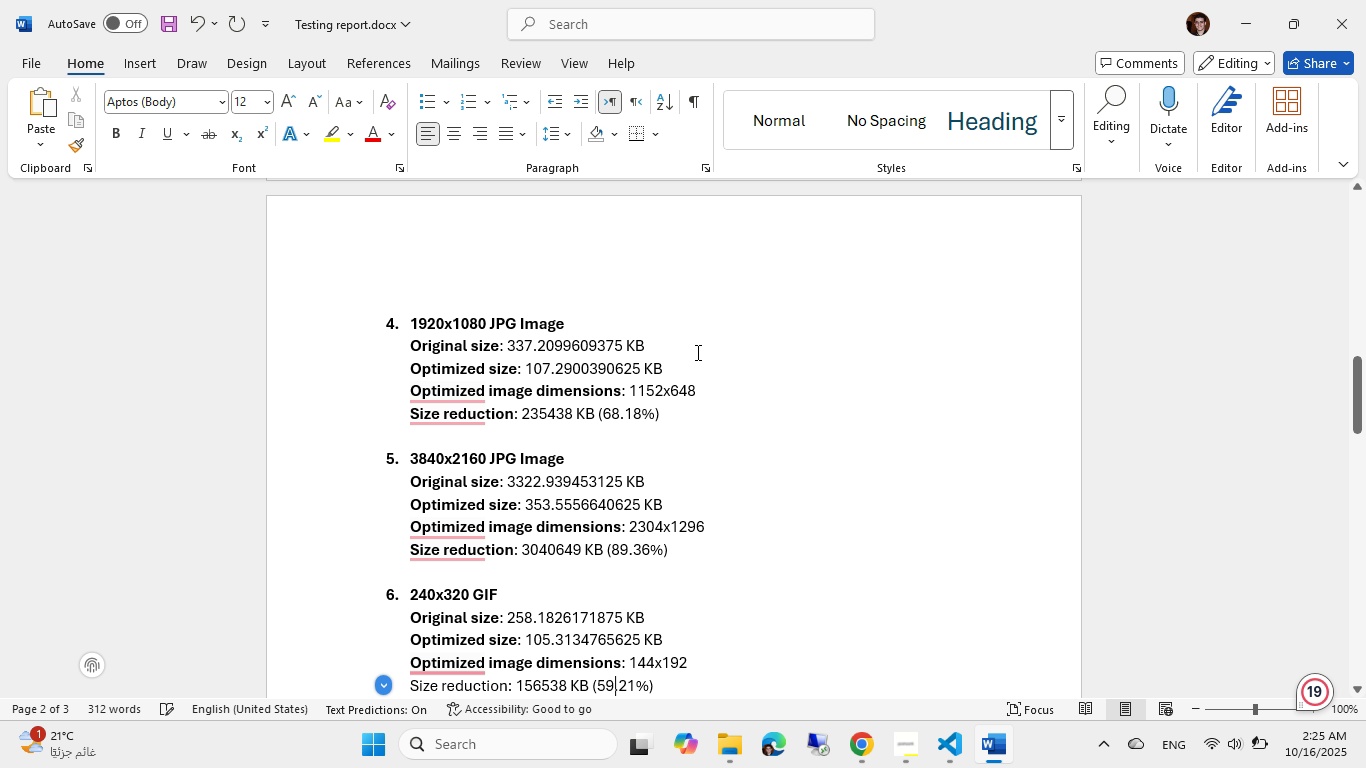 
key(ArrowLeft)
 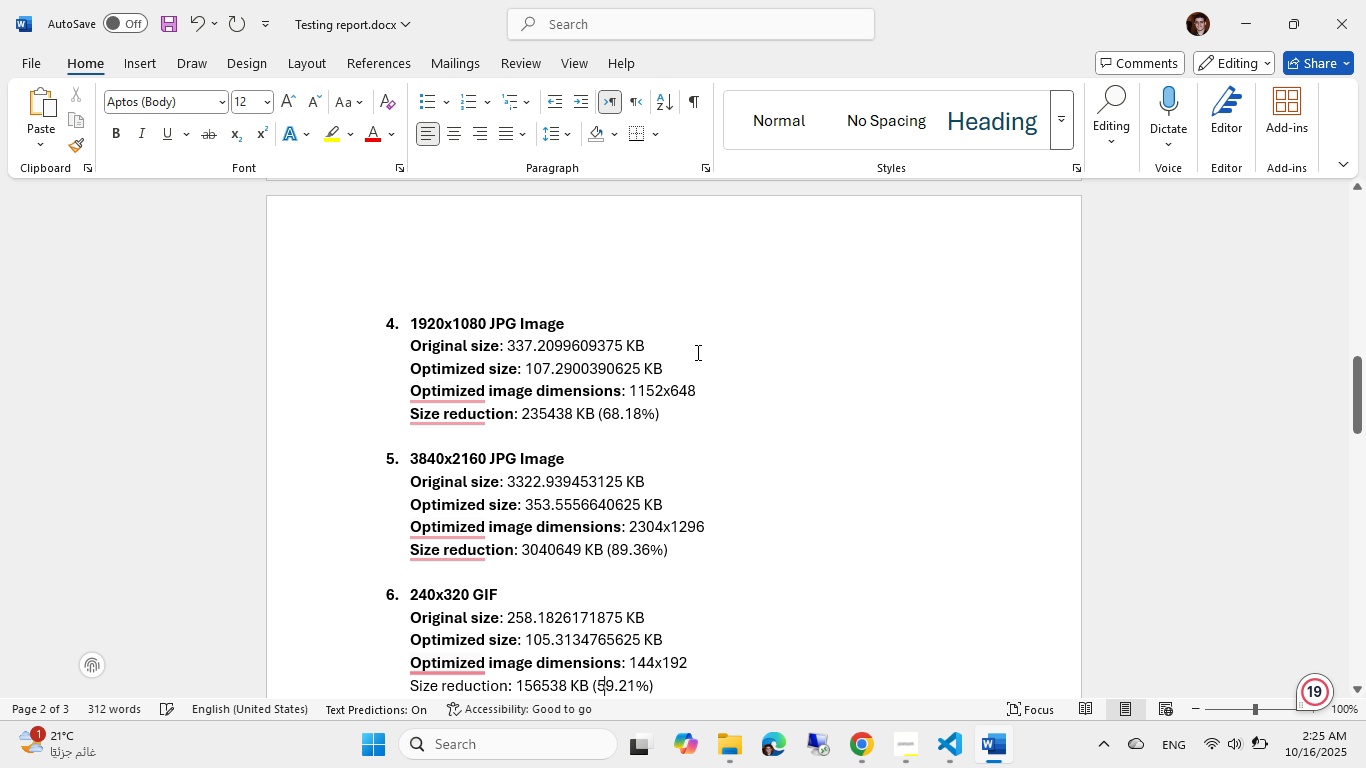 
key(Control+ArrowLeft)
 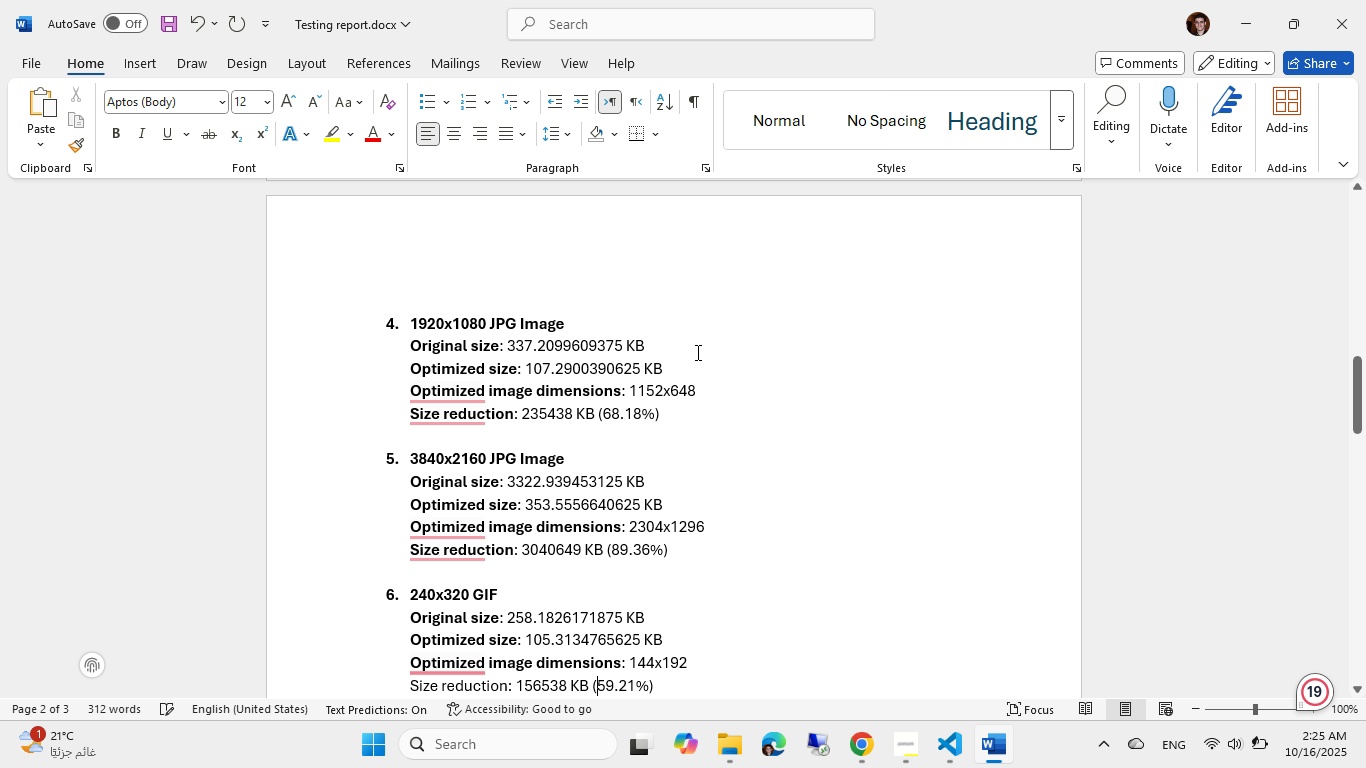 
key(Control+ArrowLeft)
 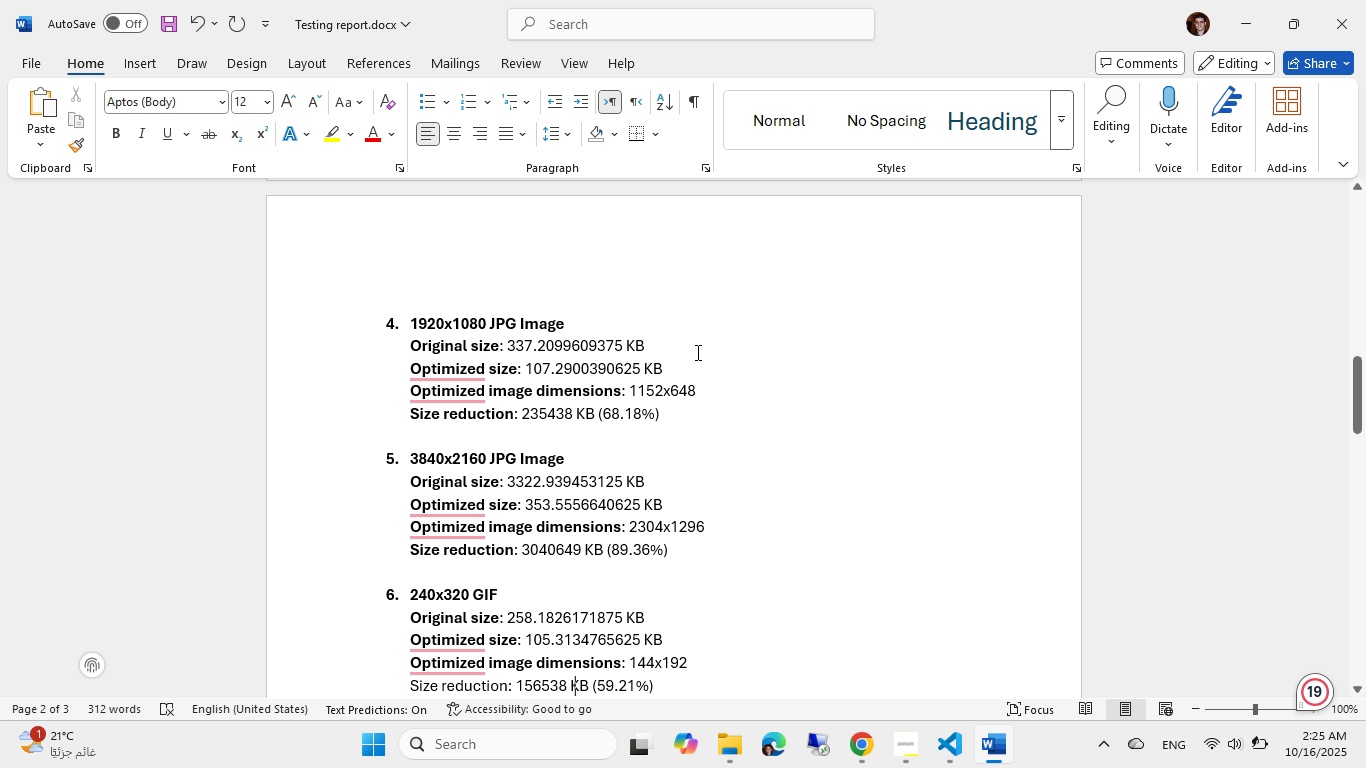 
key(Control+ArrowLeft)
 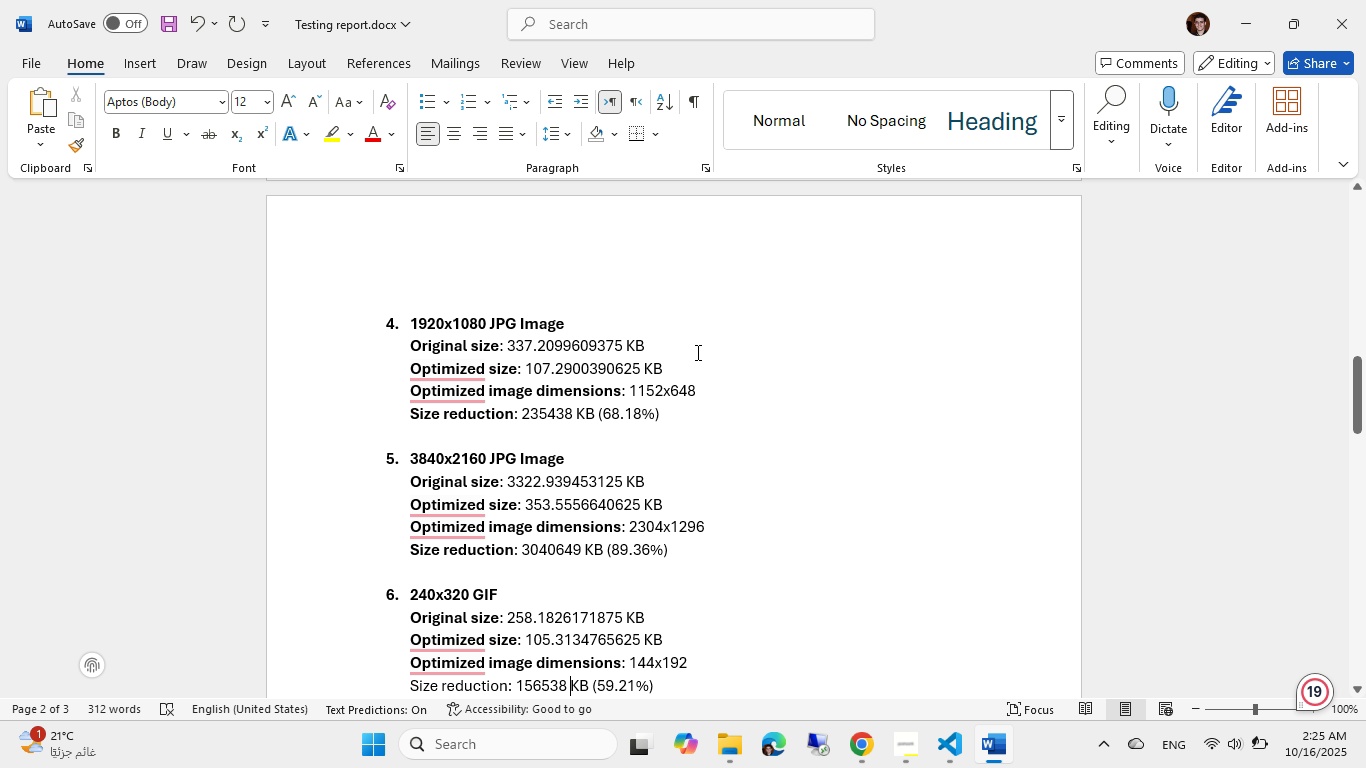 
key(Control+ArrowLeft)
 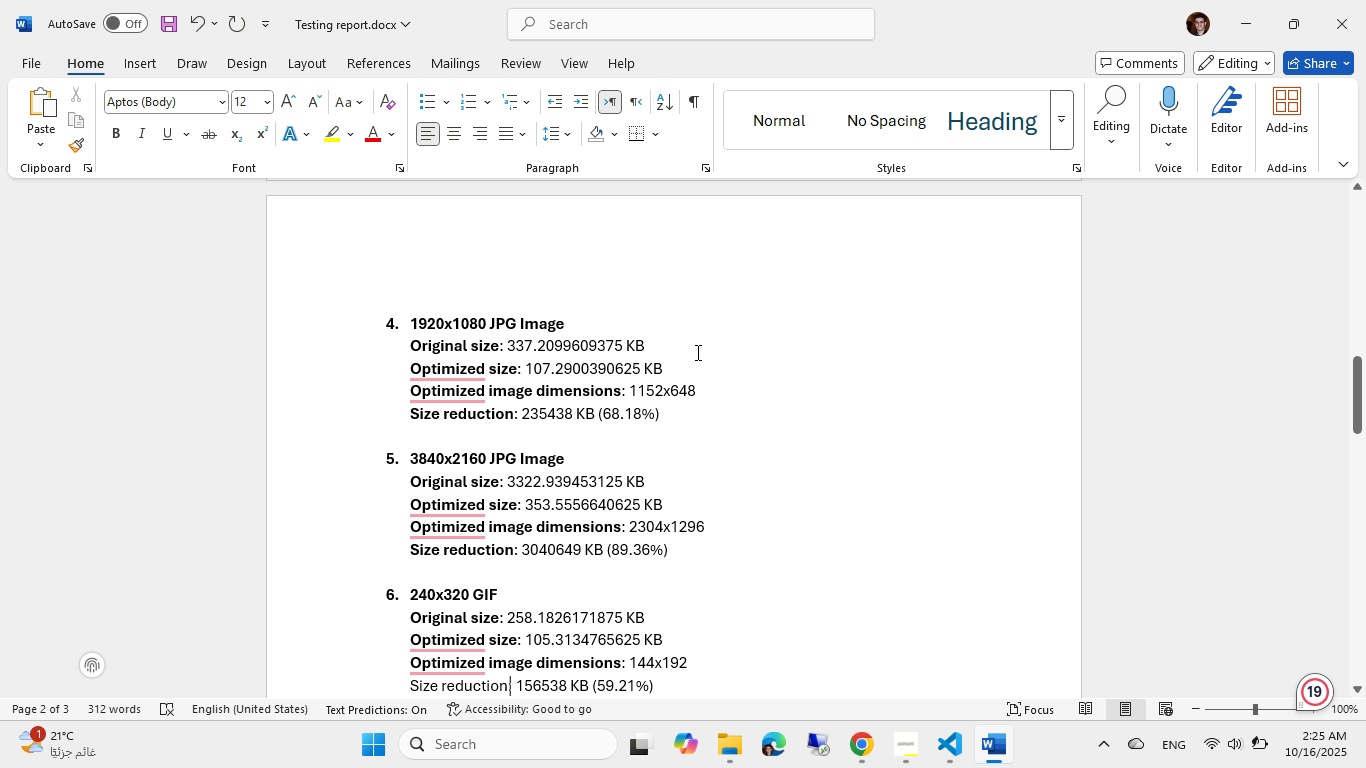 
key(Control+ArrowLeft)
 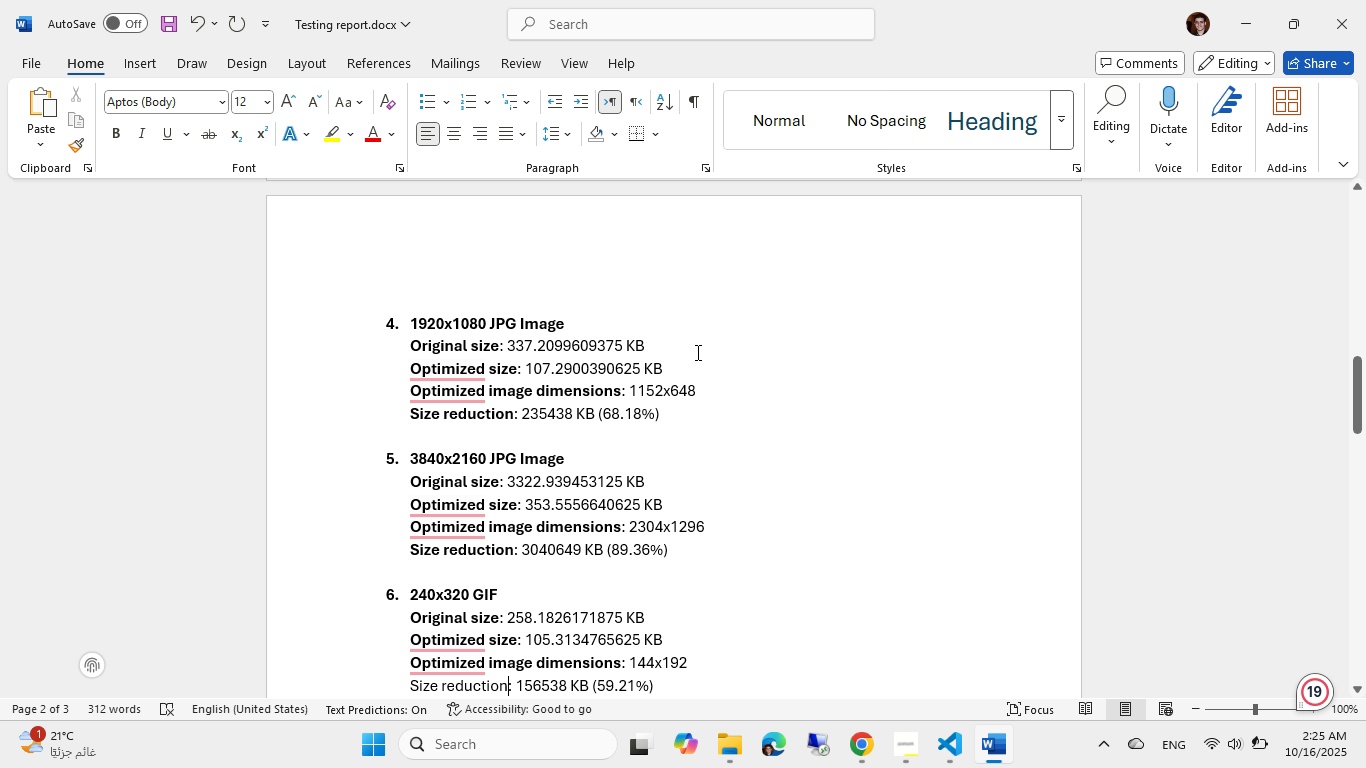 
key(Control+Shift+ArrowLeft)
 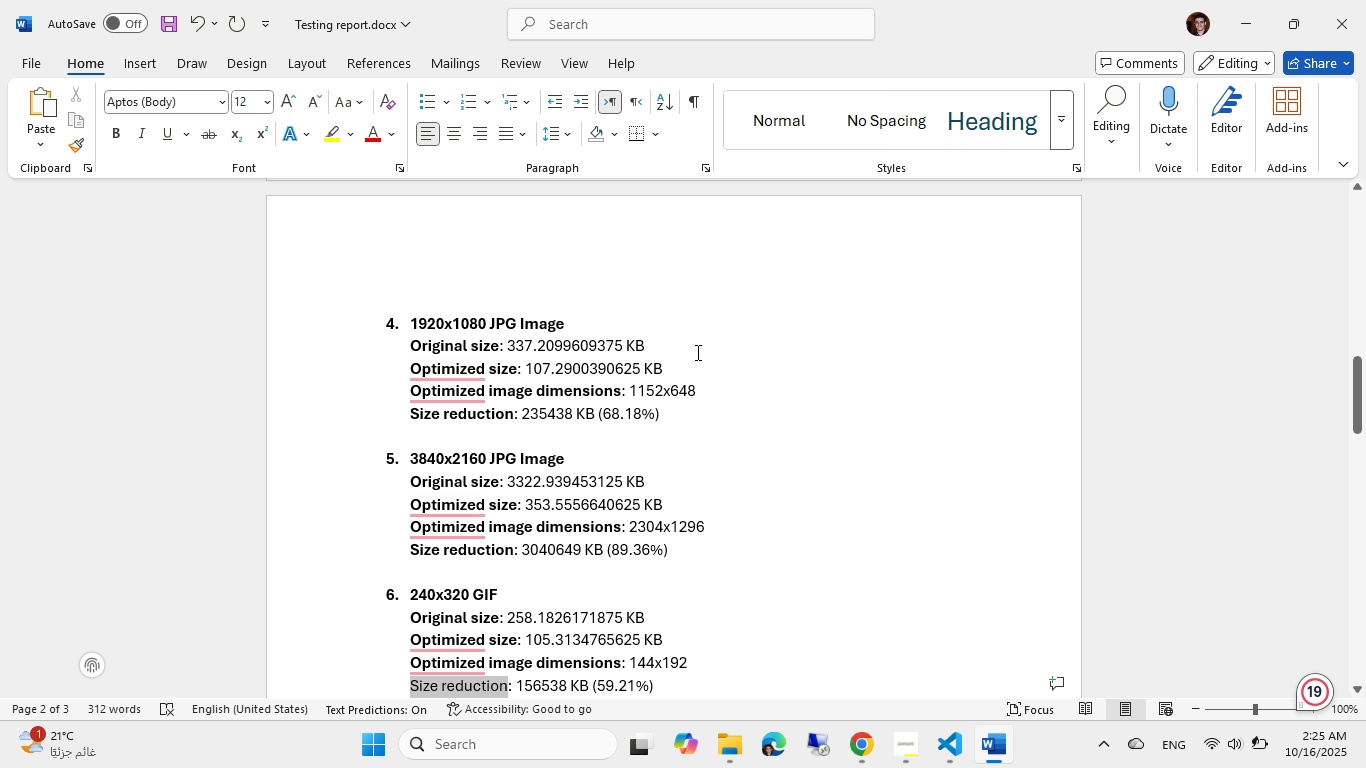 
key(Control+Shift+ArrowLeft)
 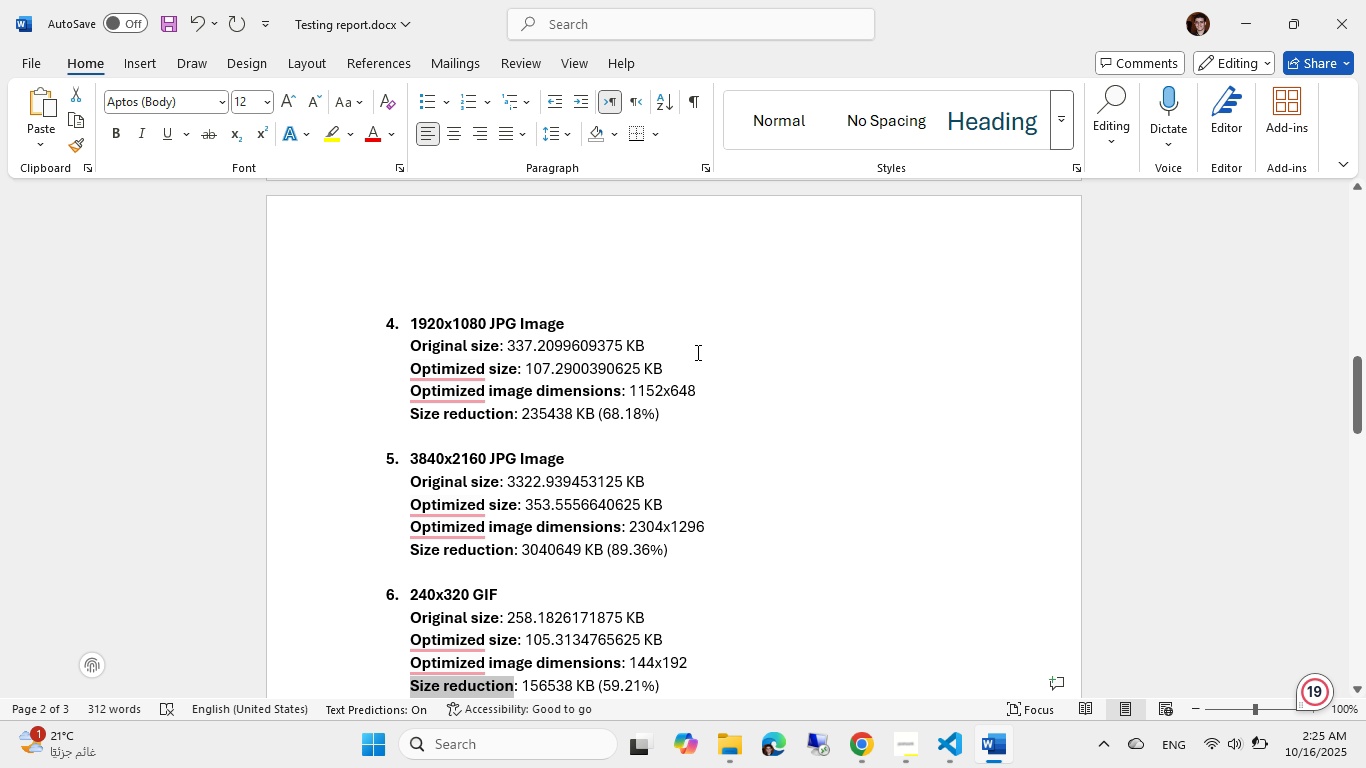 
key(Control+B)
 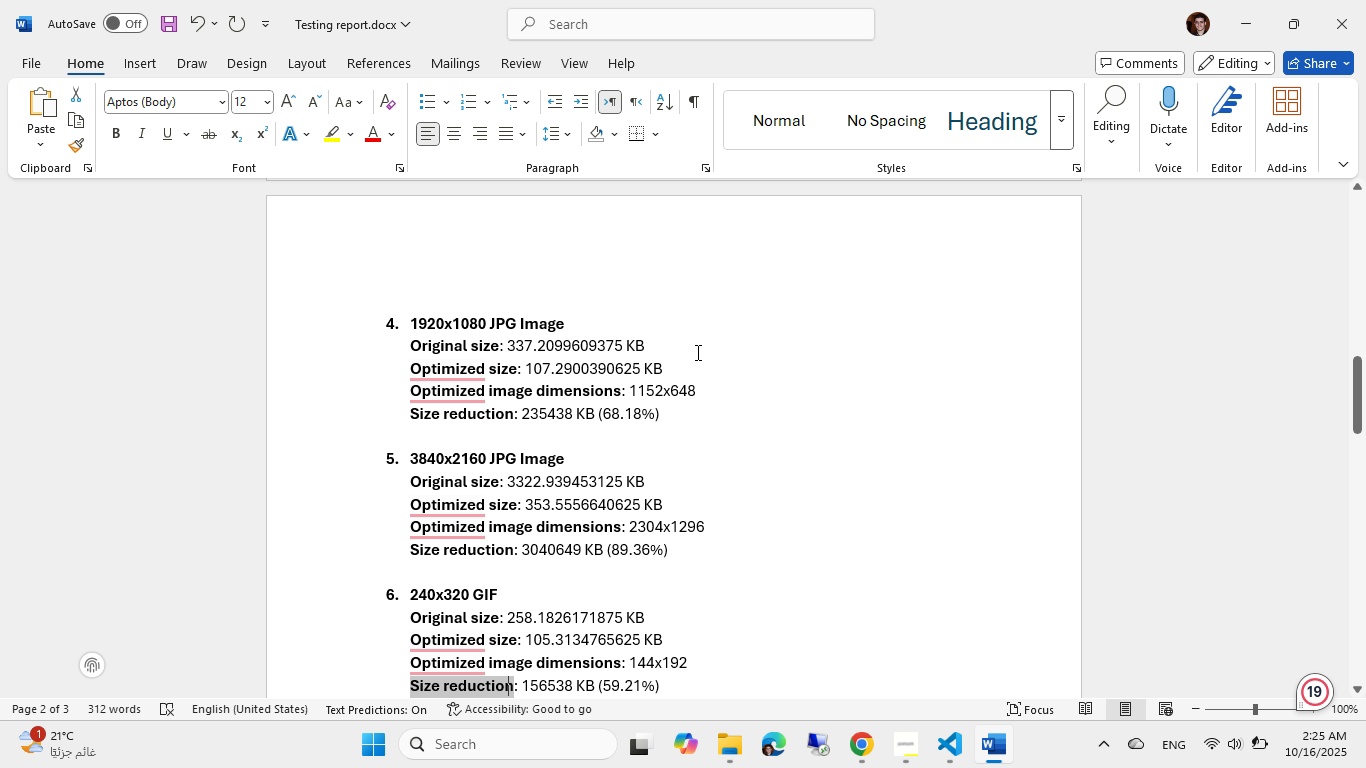 
key(ArrowDown)
 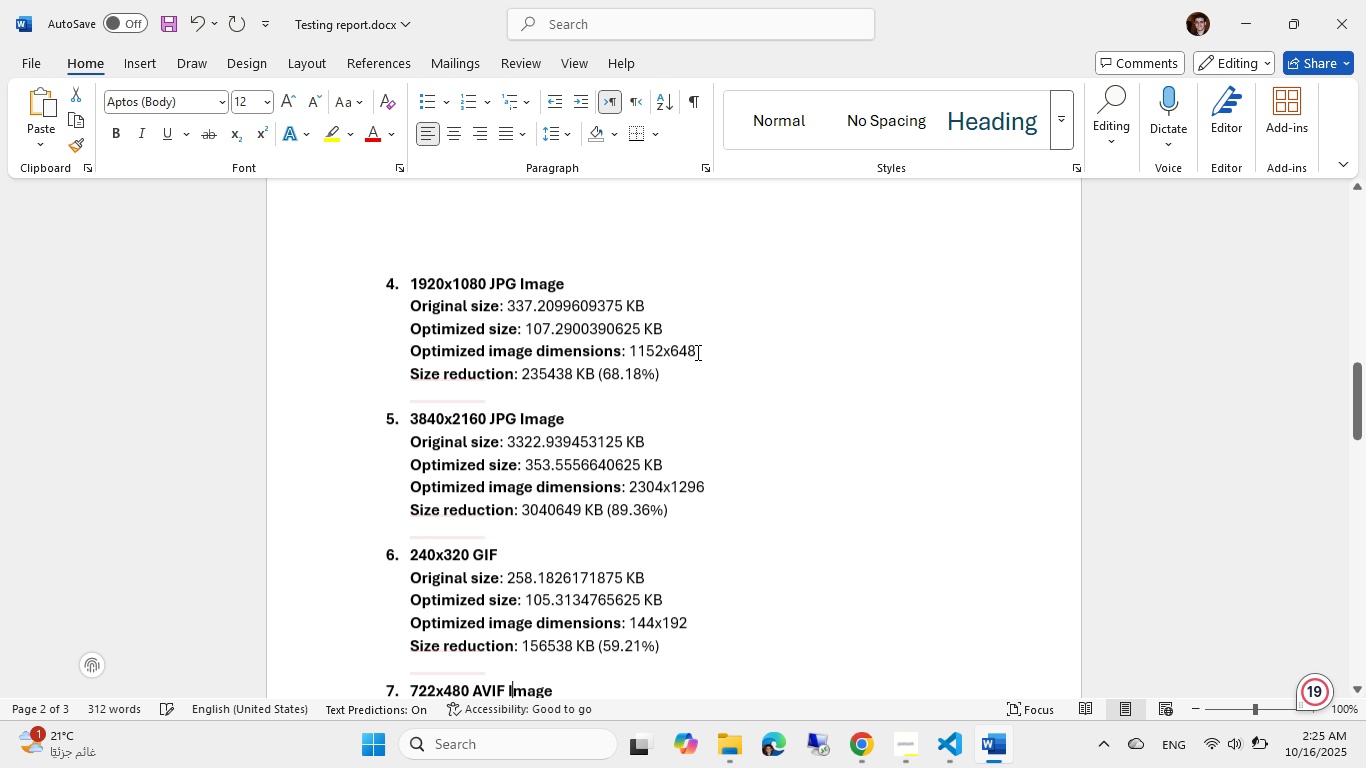 
key(ArrowDown)
 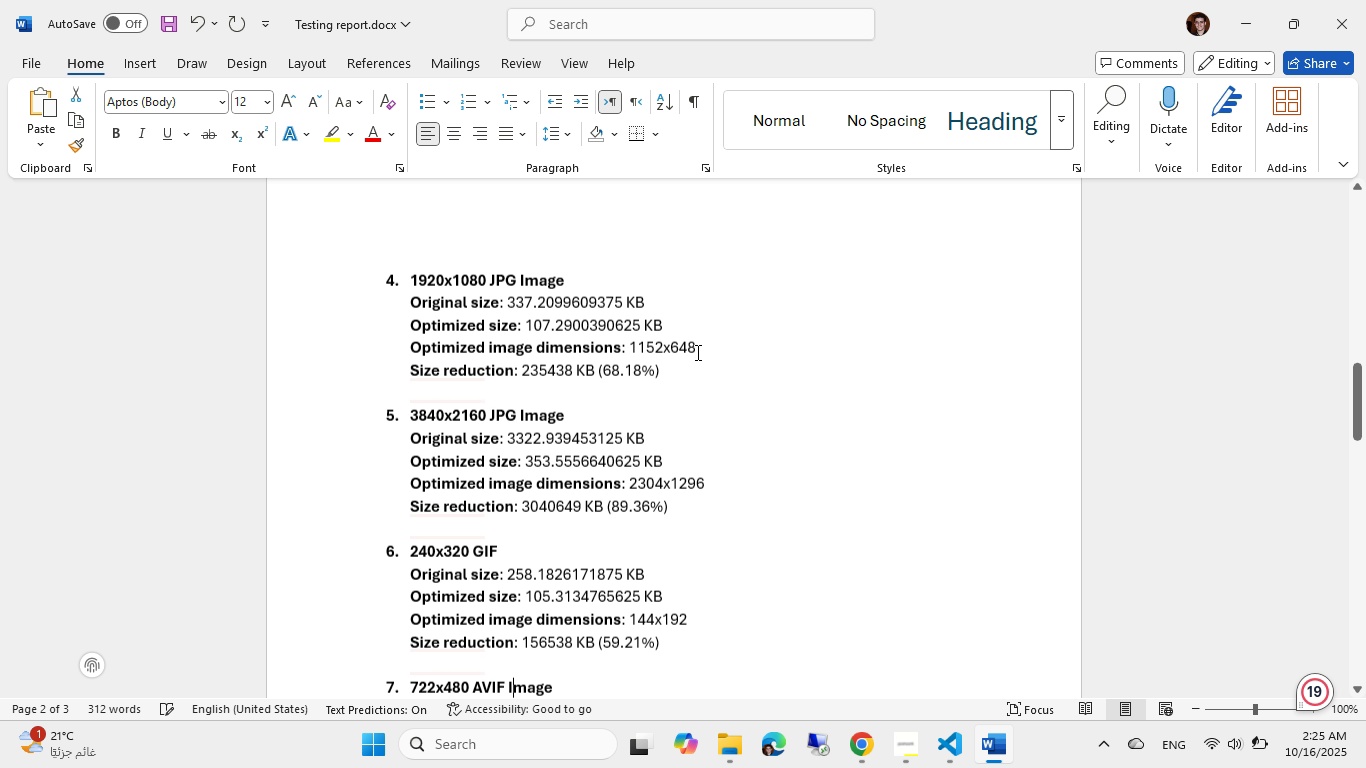 
key(ArrowDown)
 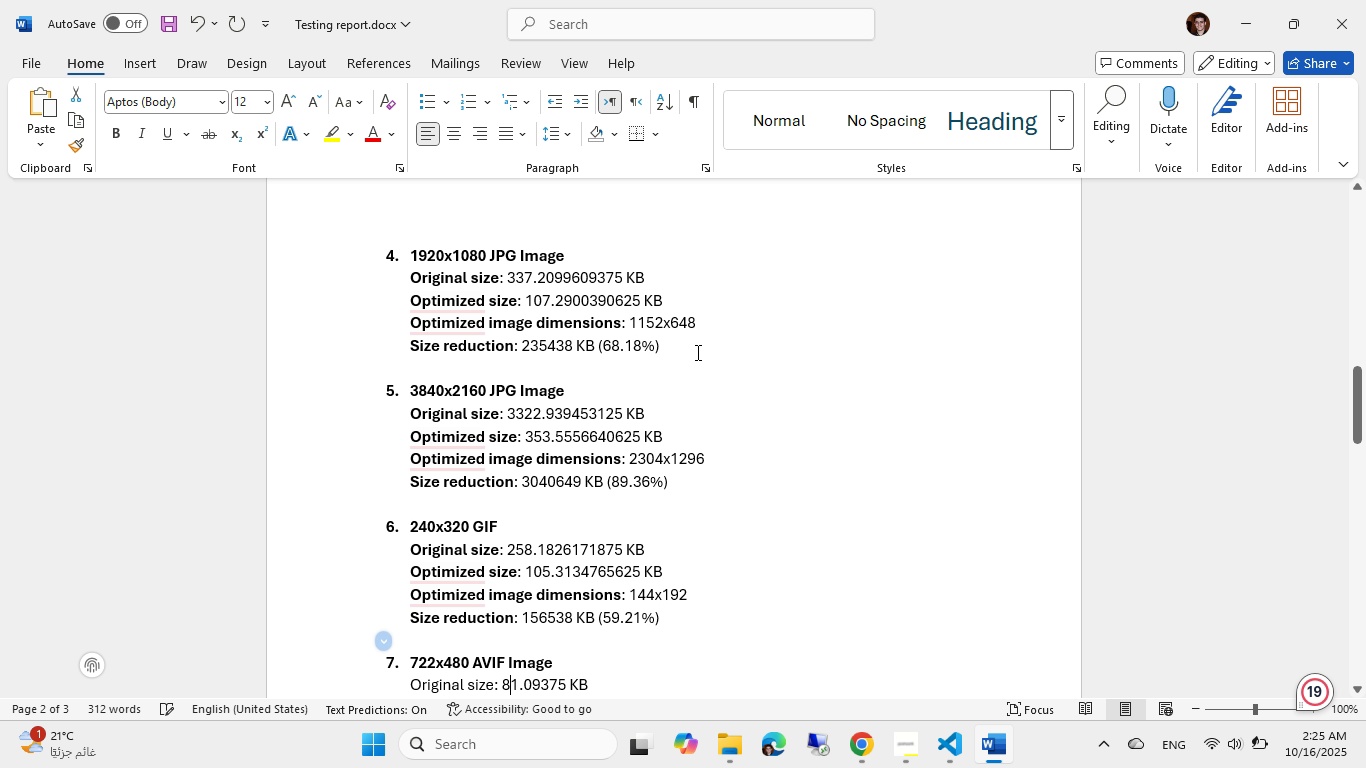 
key(ArrowLeft)
 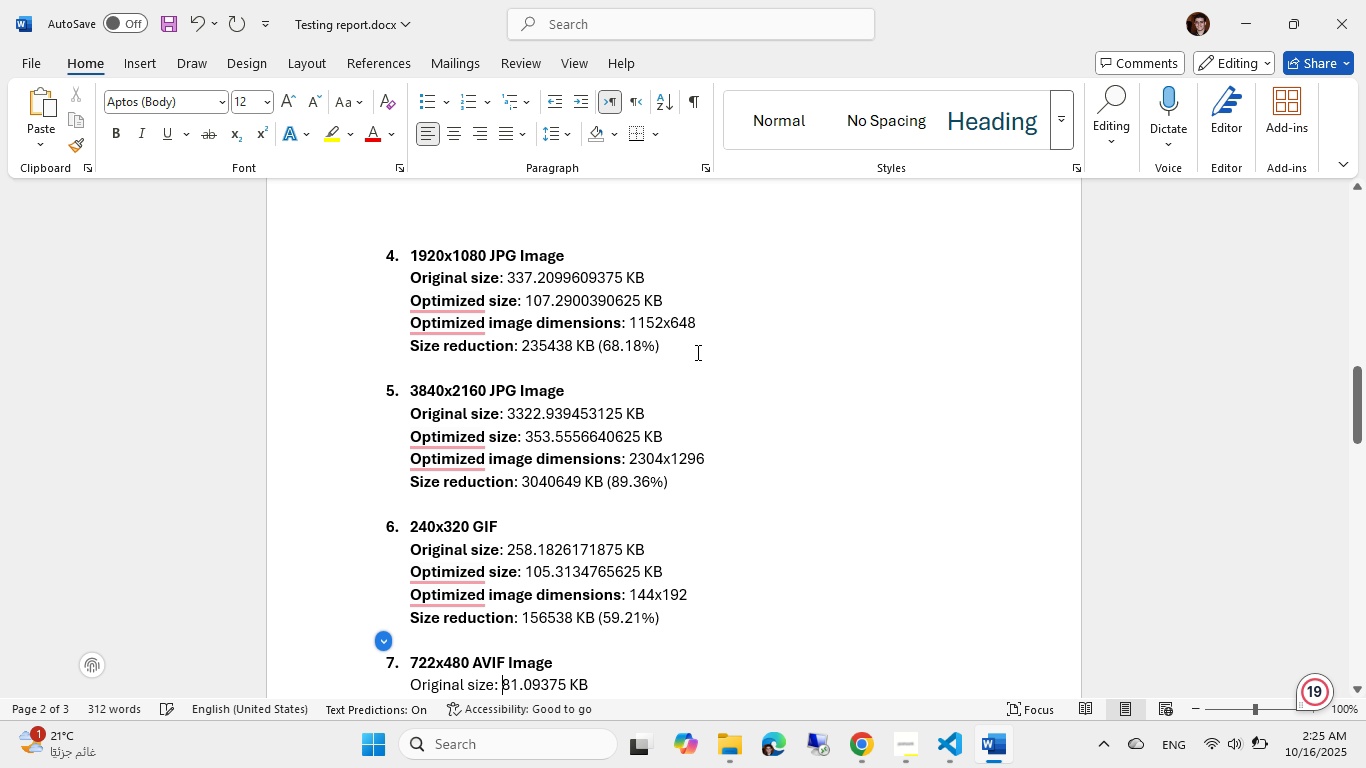 
key(ArrowLeft)
 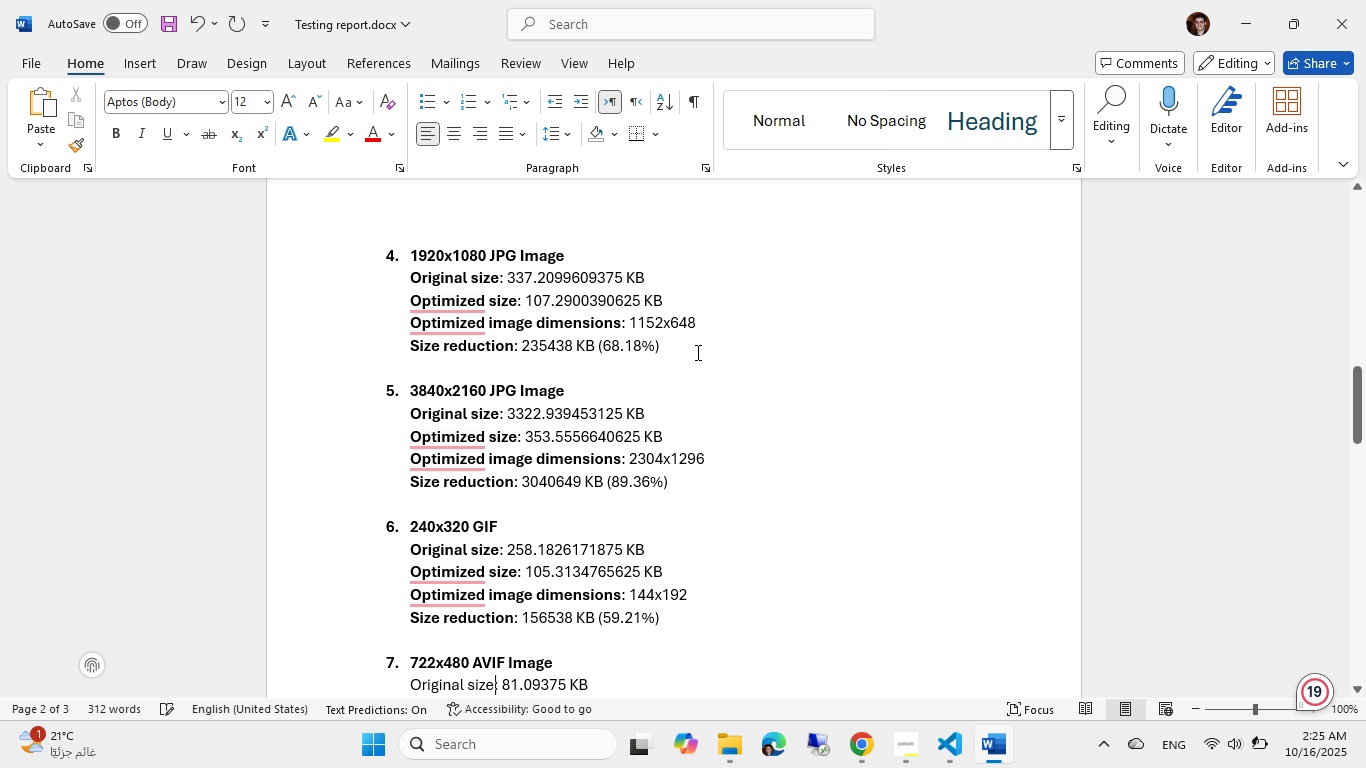 
key(ArrowLeft)
 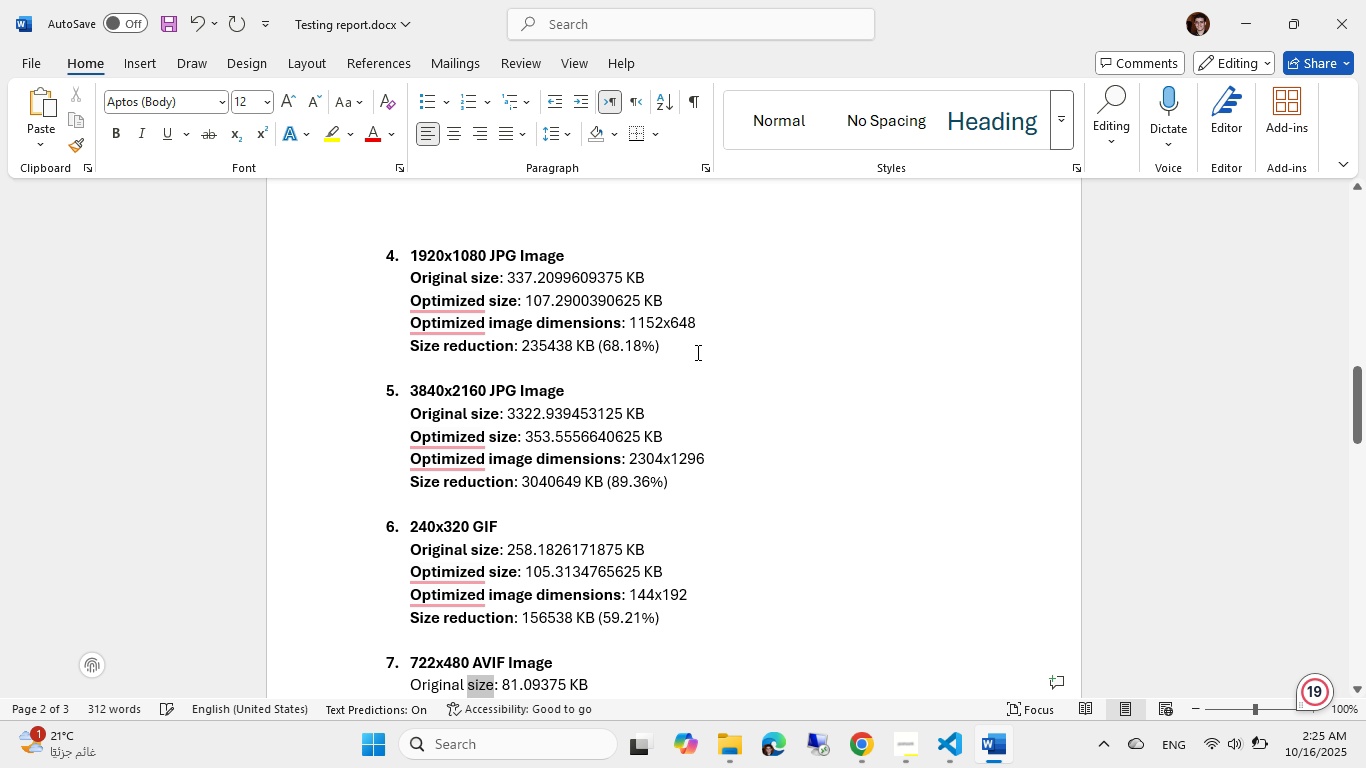 
key(Control+Shift+ArrowLeft)
 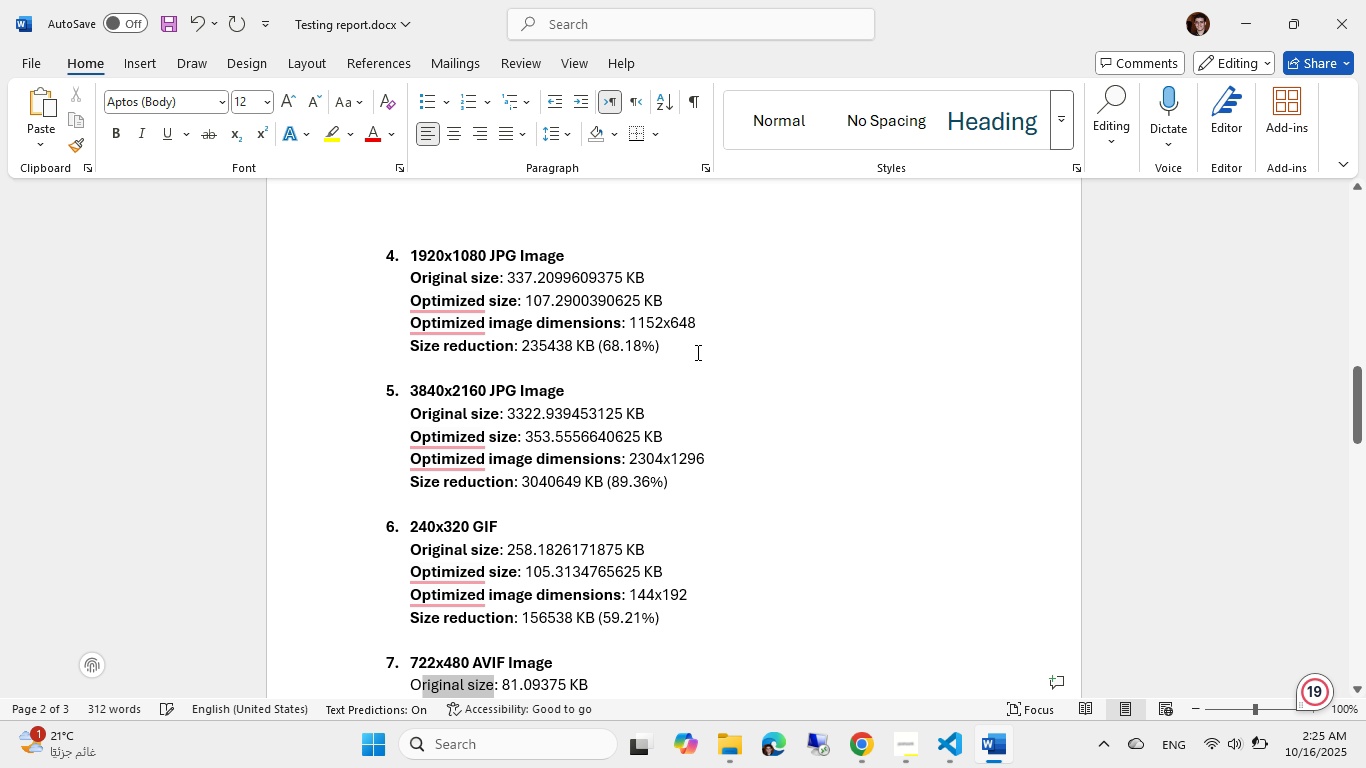 
key(Control+Shift+ArrowLeft)
 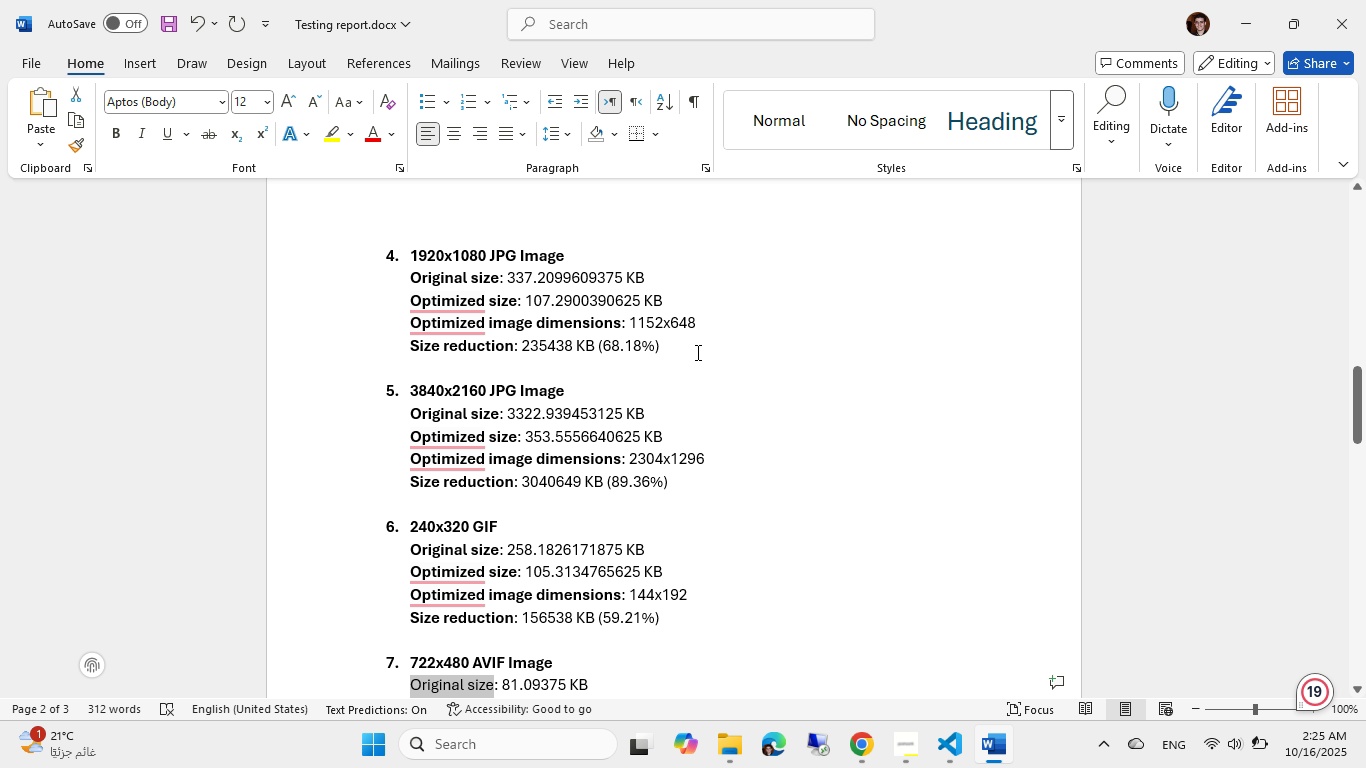 
key(Control+B)
 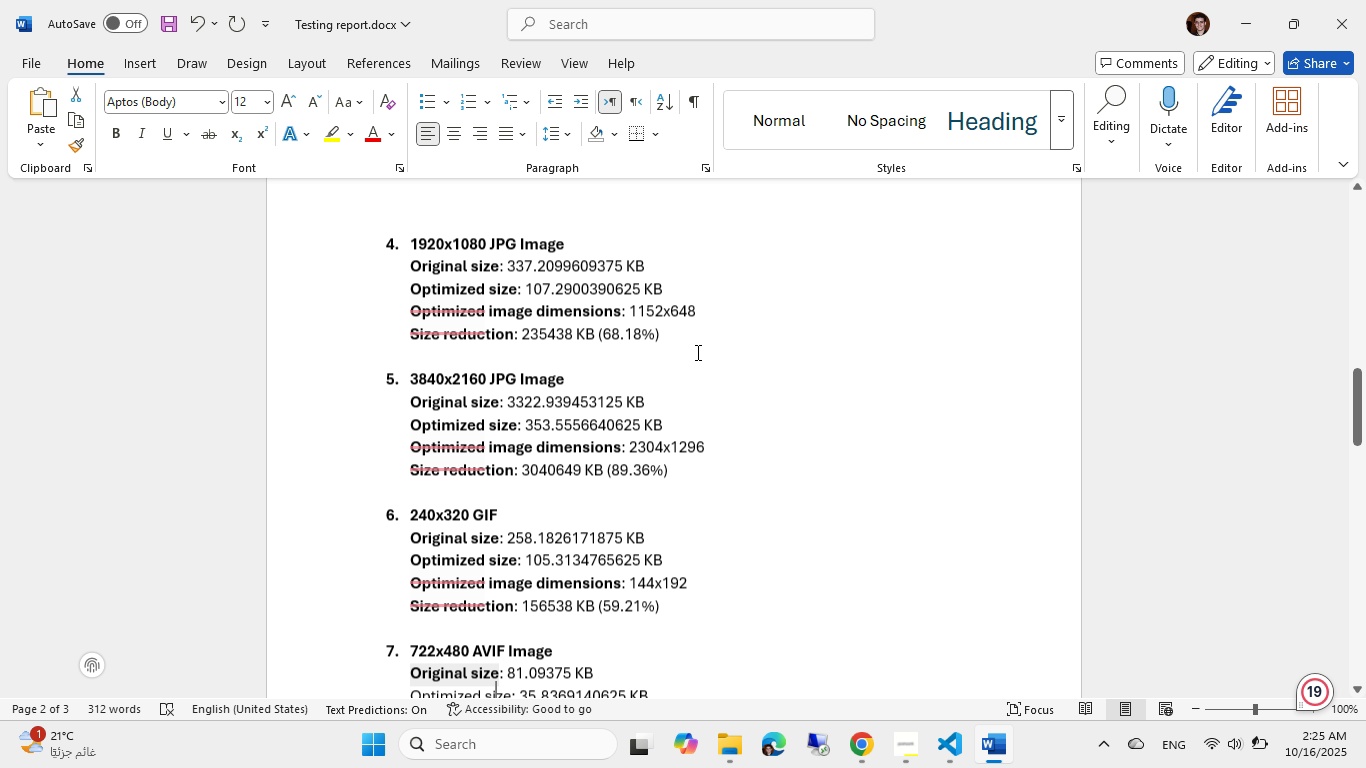 
key(ArrowDown)
 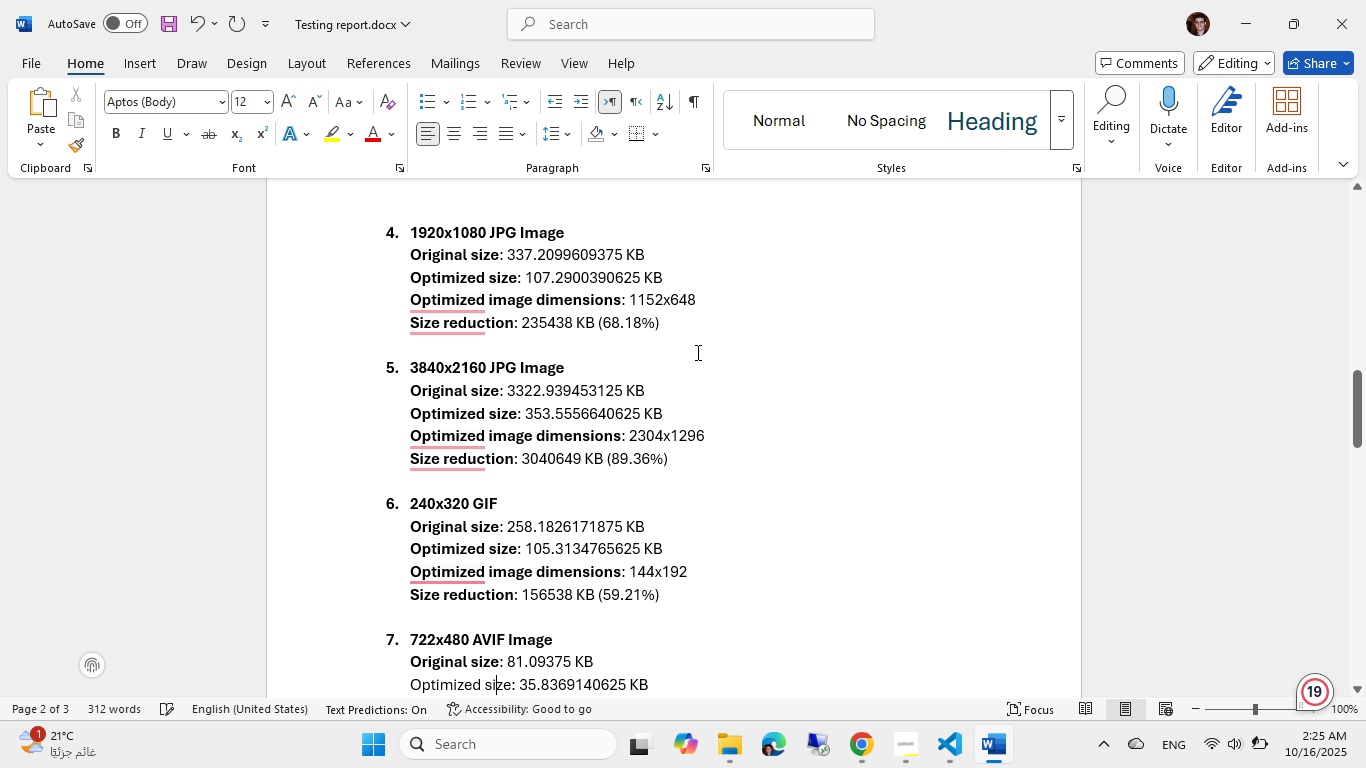 
key(ArrowRight)
 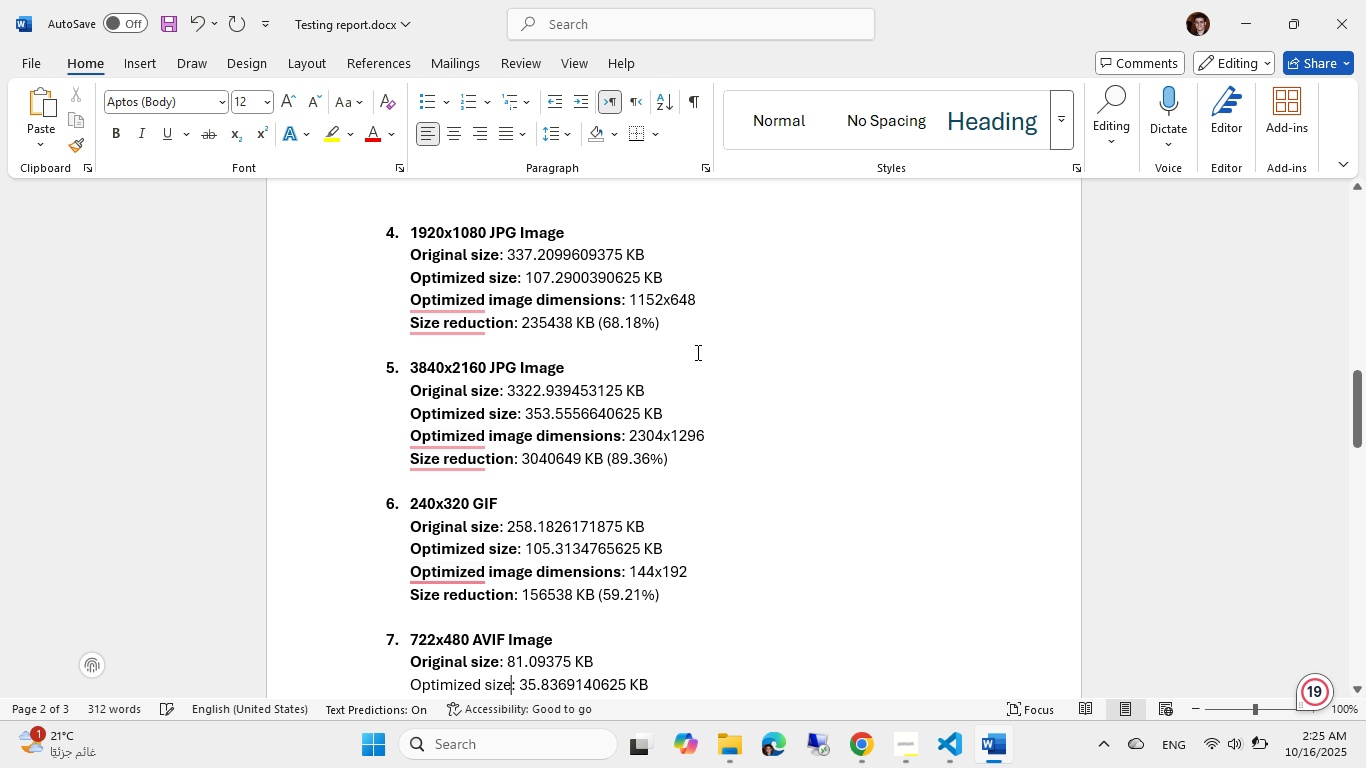 
key(ArrowRight)
 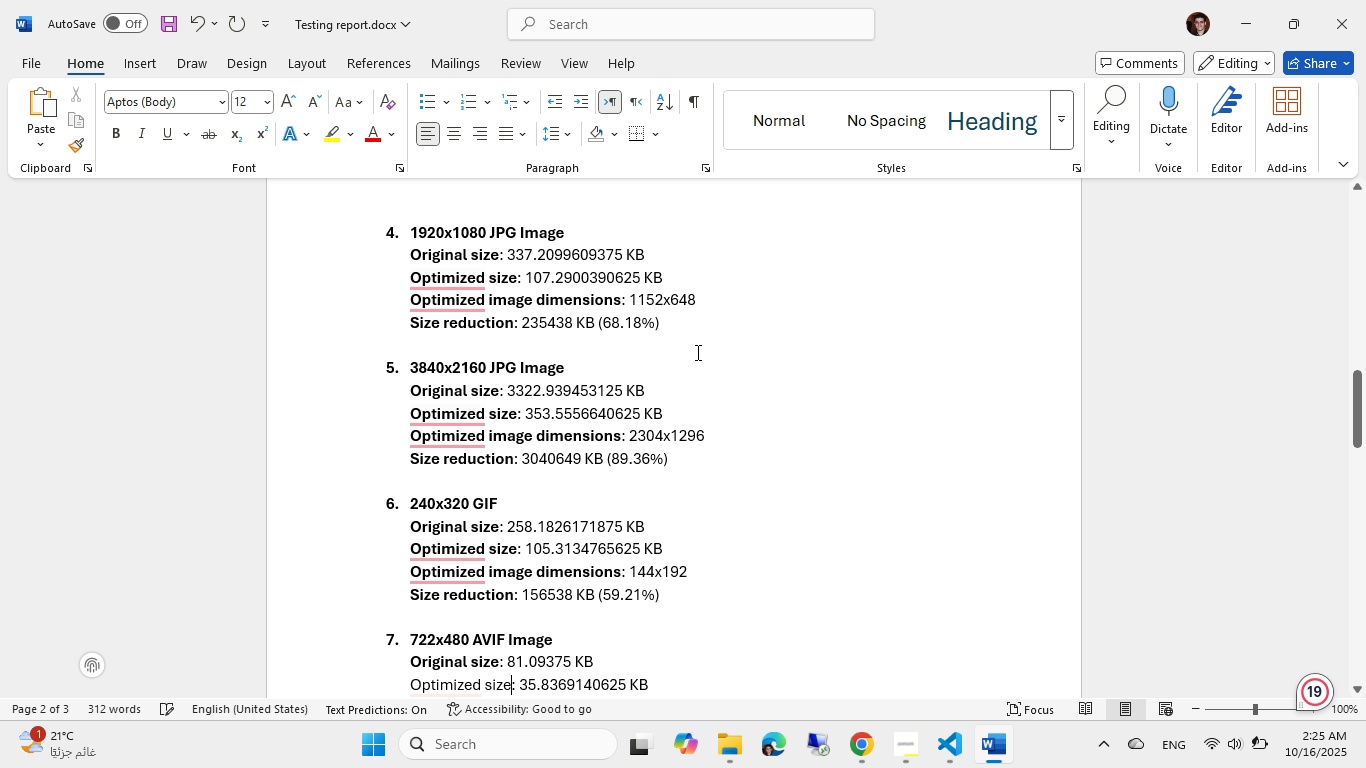 
key(Control+Shift+ArrowLeft)
 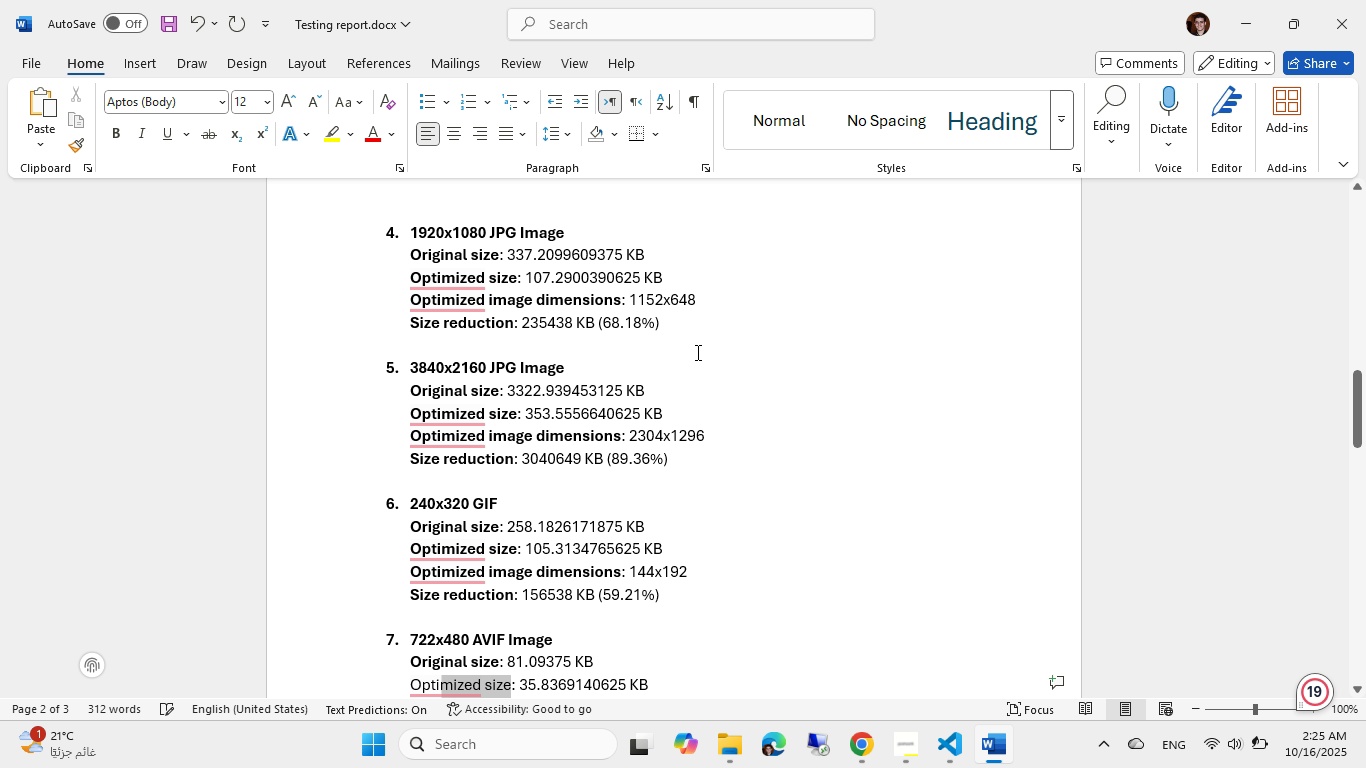 
key(Control+Shift+ArrowLeft)
 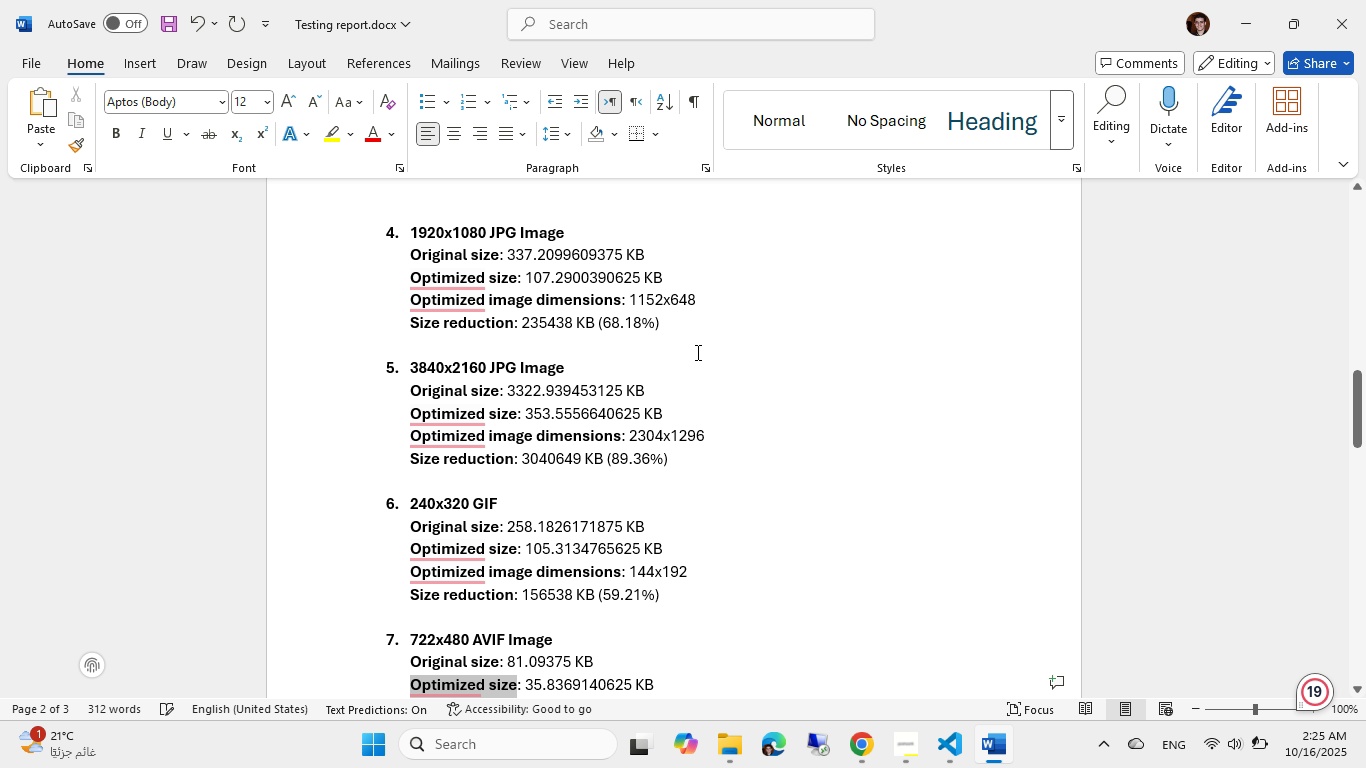 
key(Control+B)
 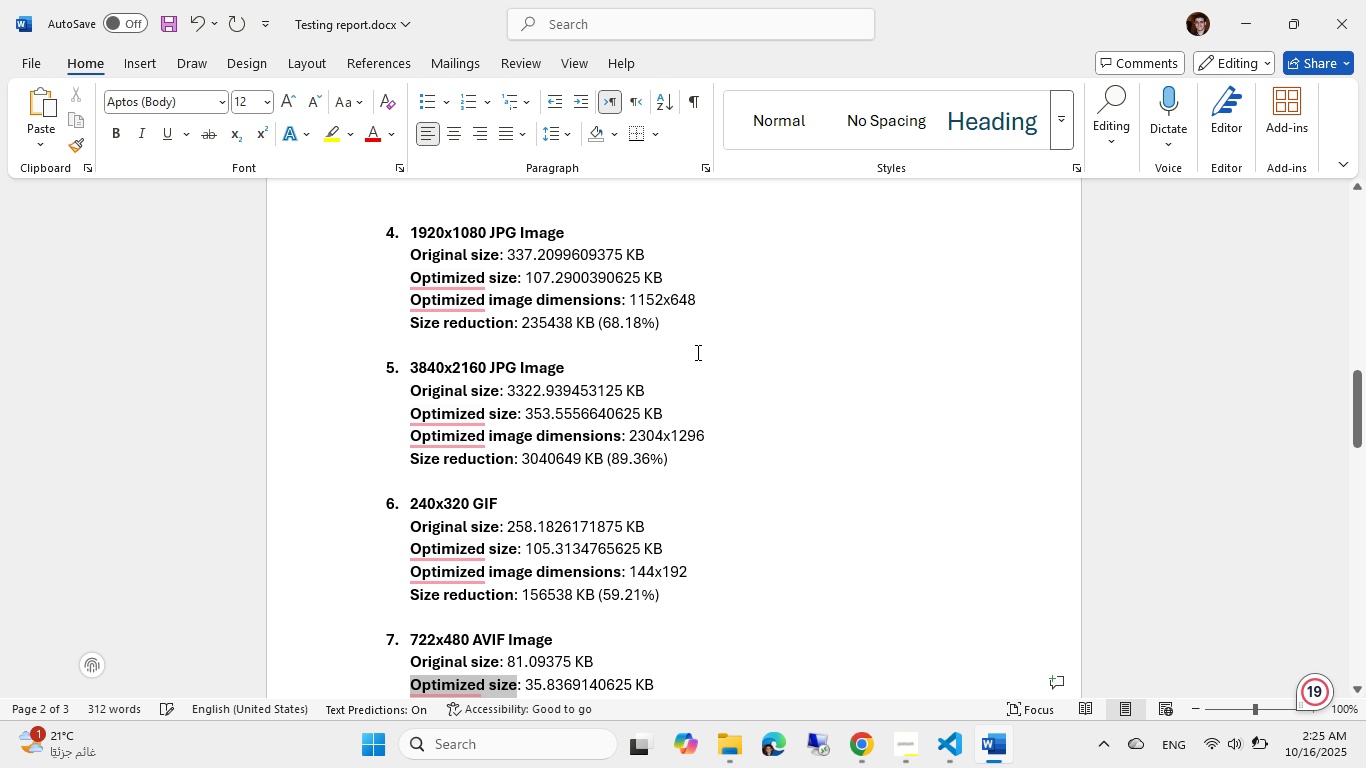 
key(ArrowDown)
 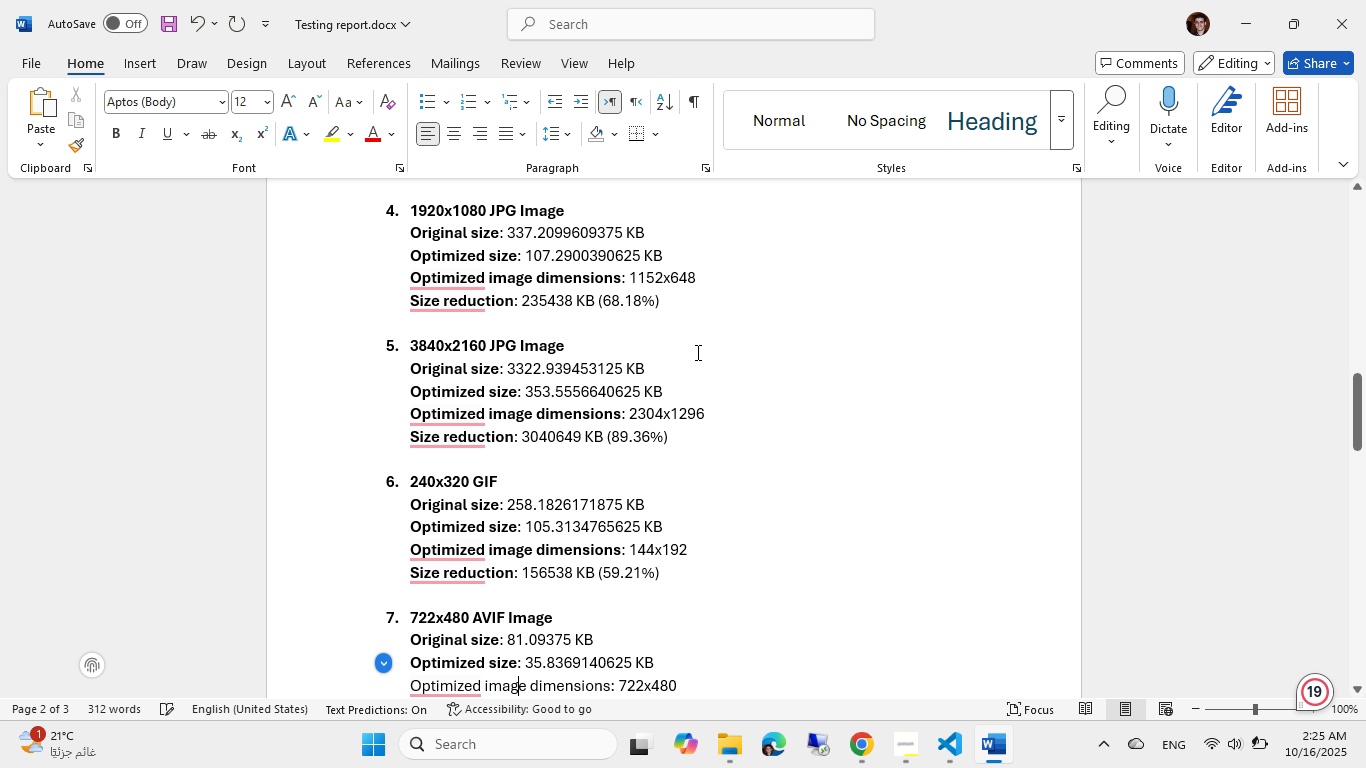 
key(ArrowRight)
 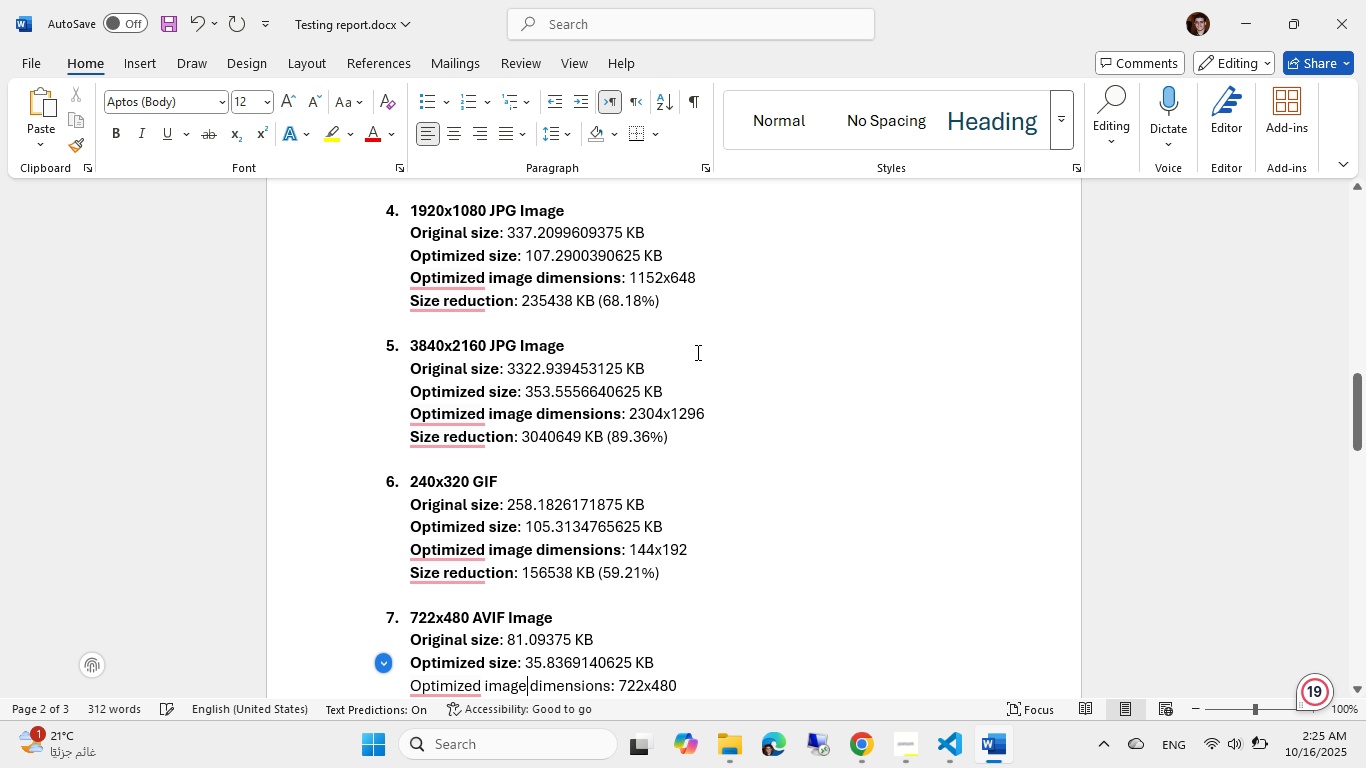 
key(Control+ArrowRight)
 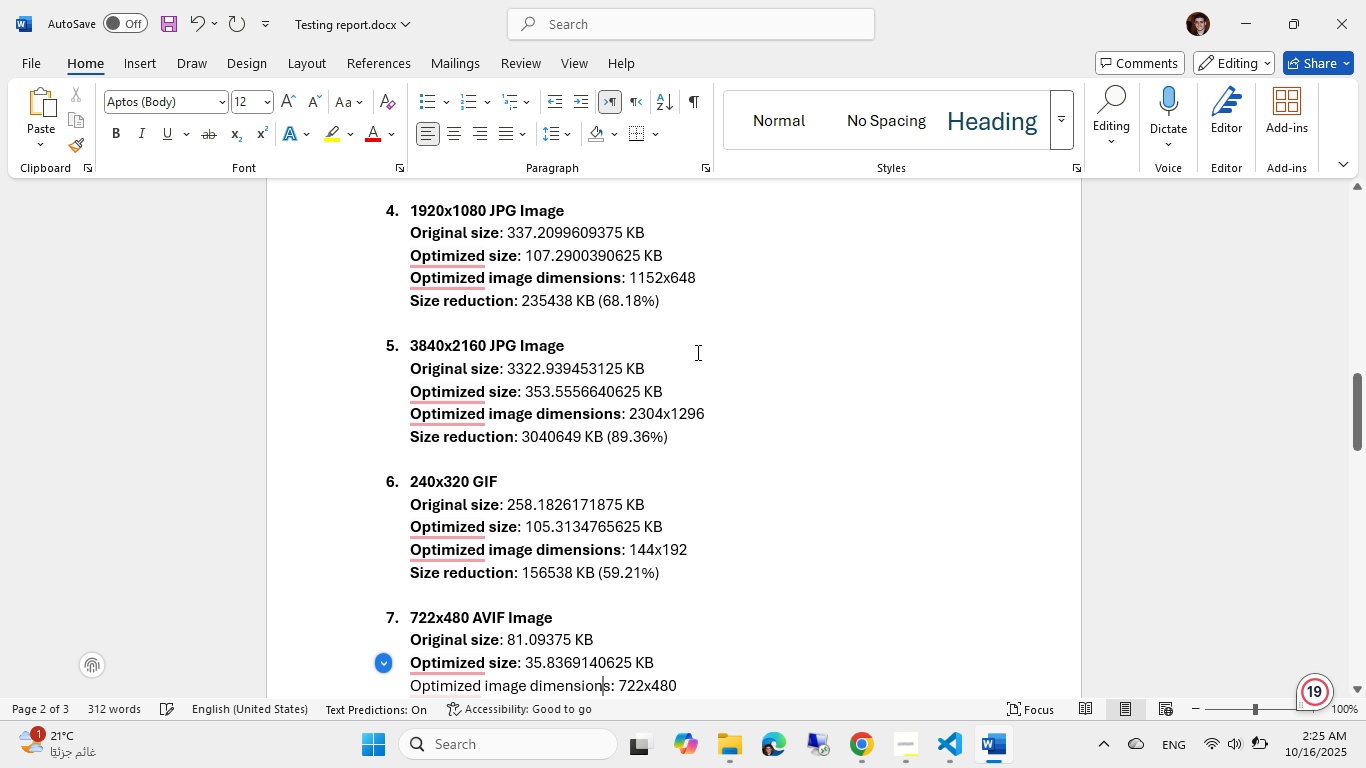 
key(Control+ArrowRight)
 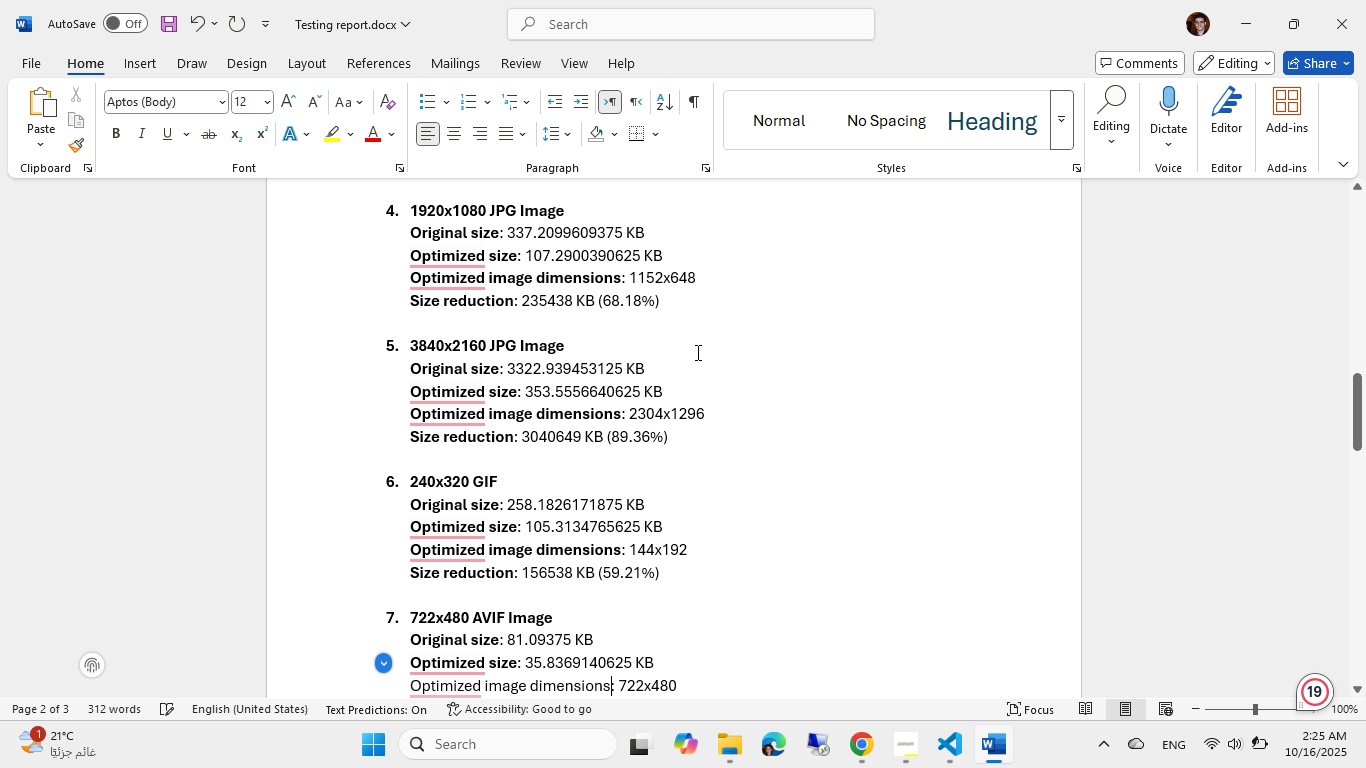 
key(Control+Shift+ArrowLeft)
 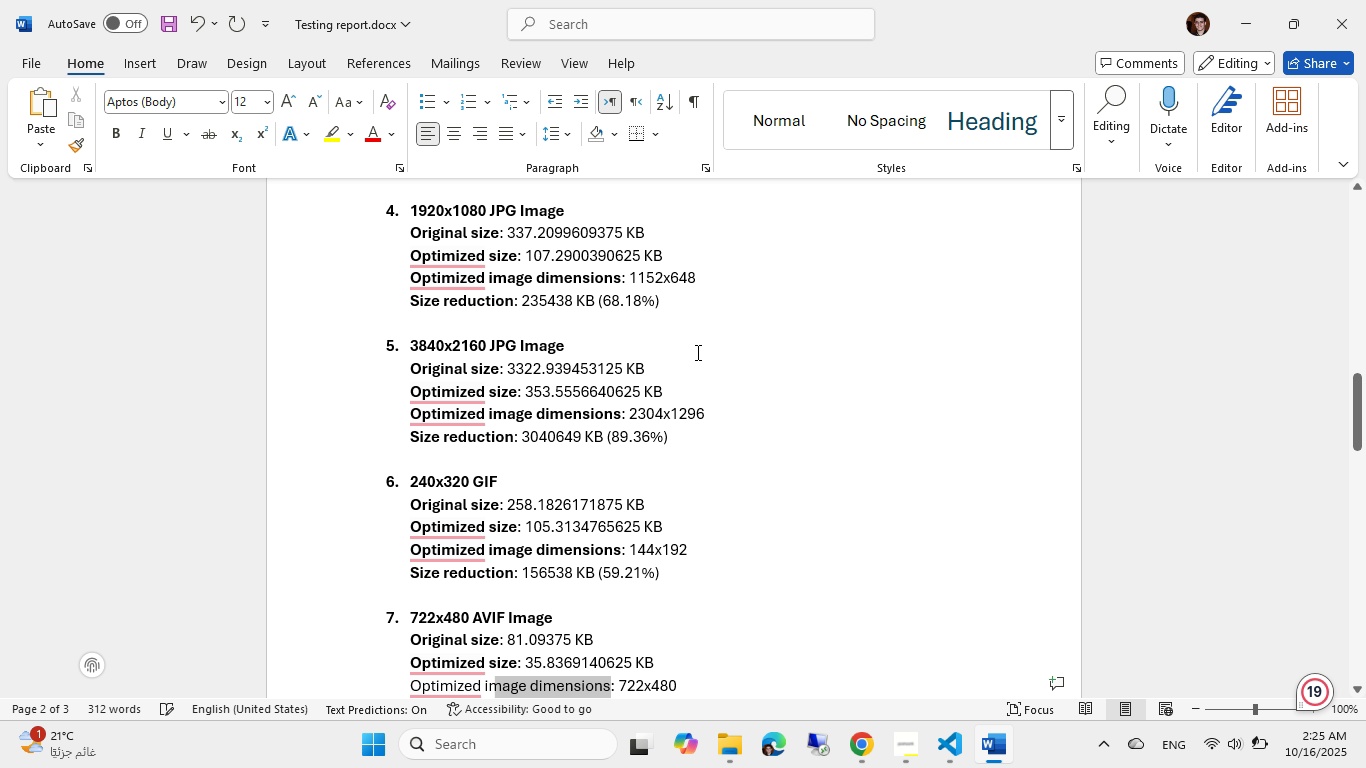 
key(Control+Shift+ArrowLeft)
 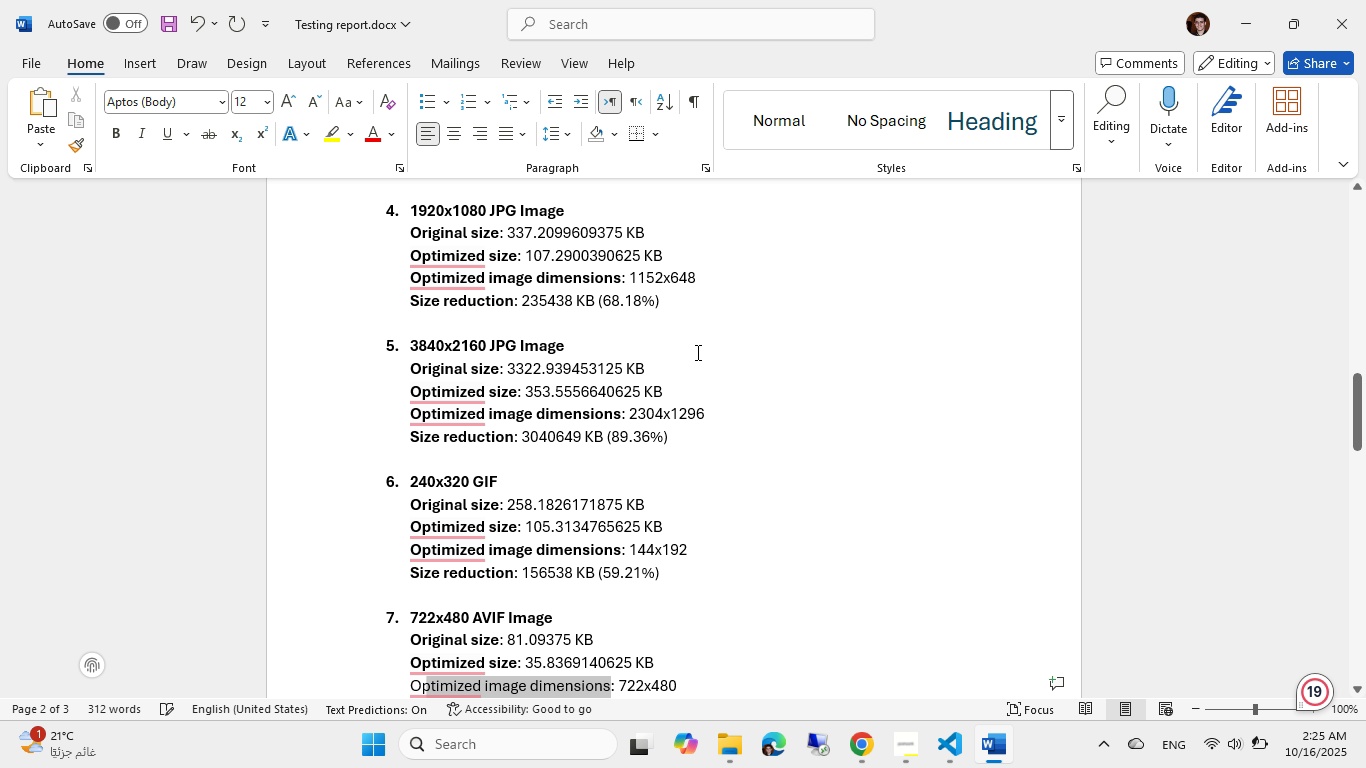 
key(Control+Shift+ArrowLeft)
 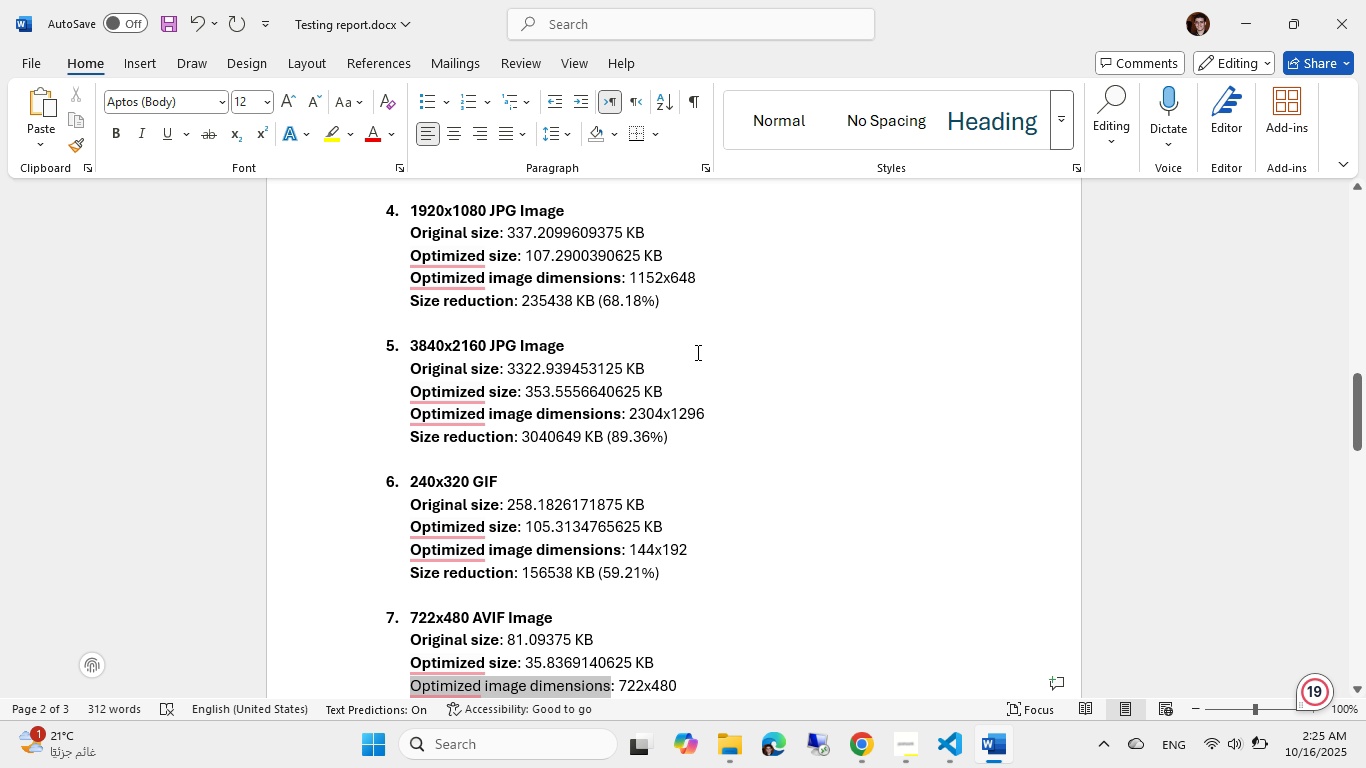 
key(Control+B)
 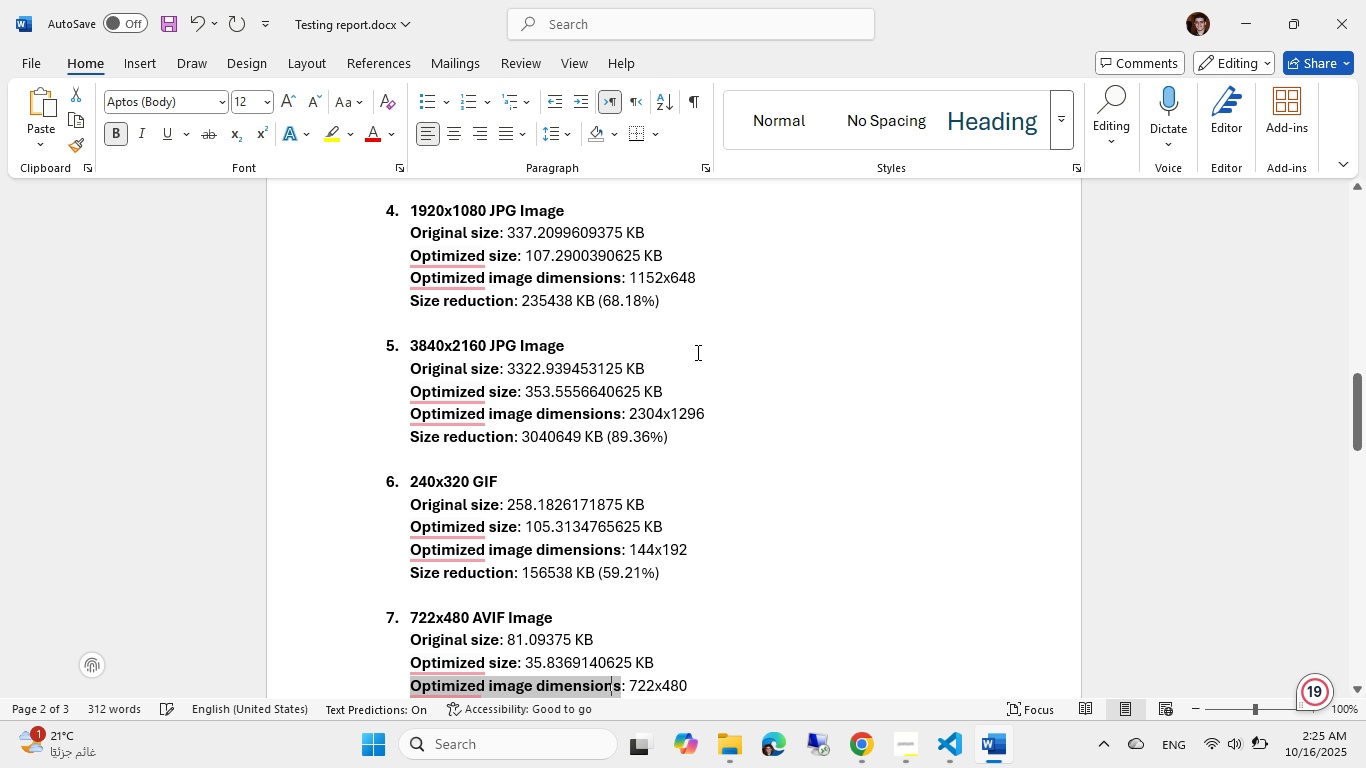 
key(ArrowDown)
 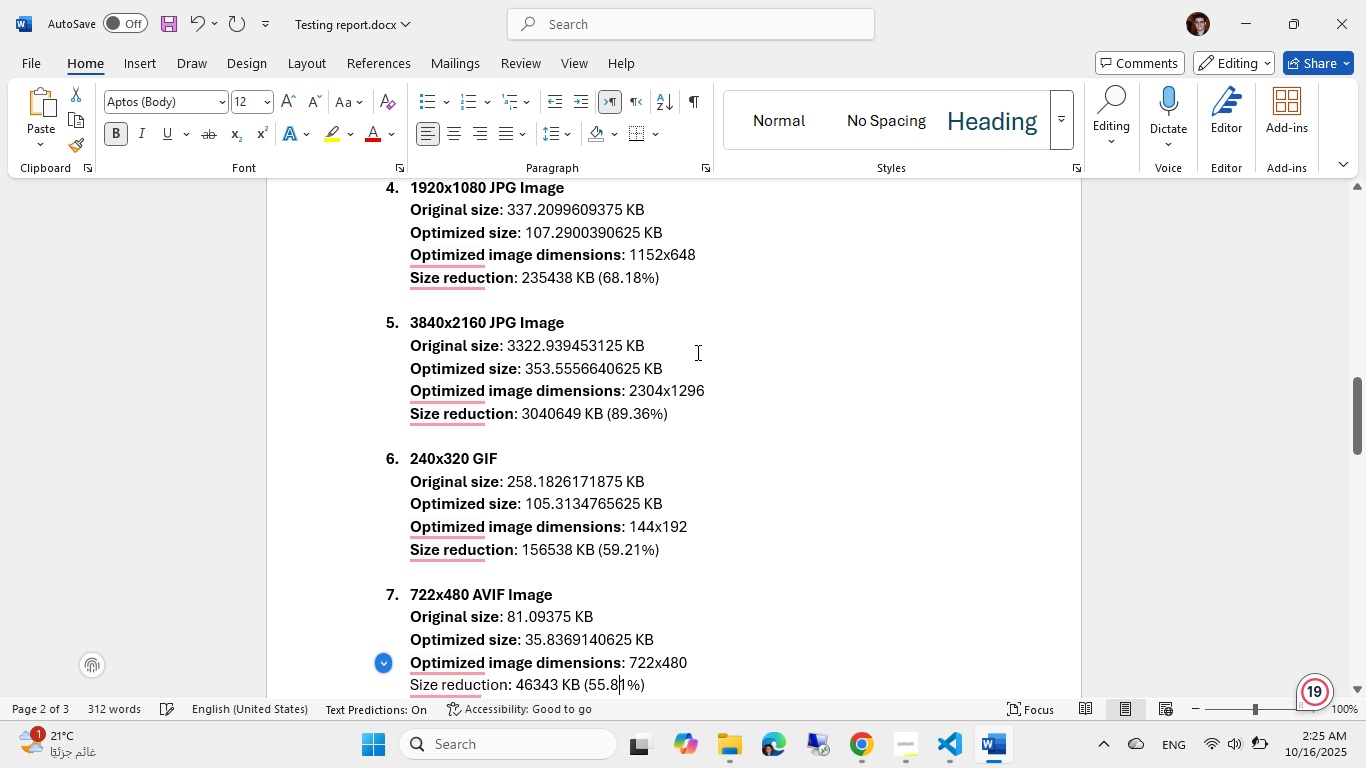 
hold_key(key=ArrowLeft, duration=0.98)
 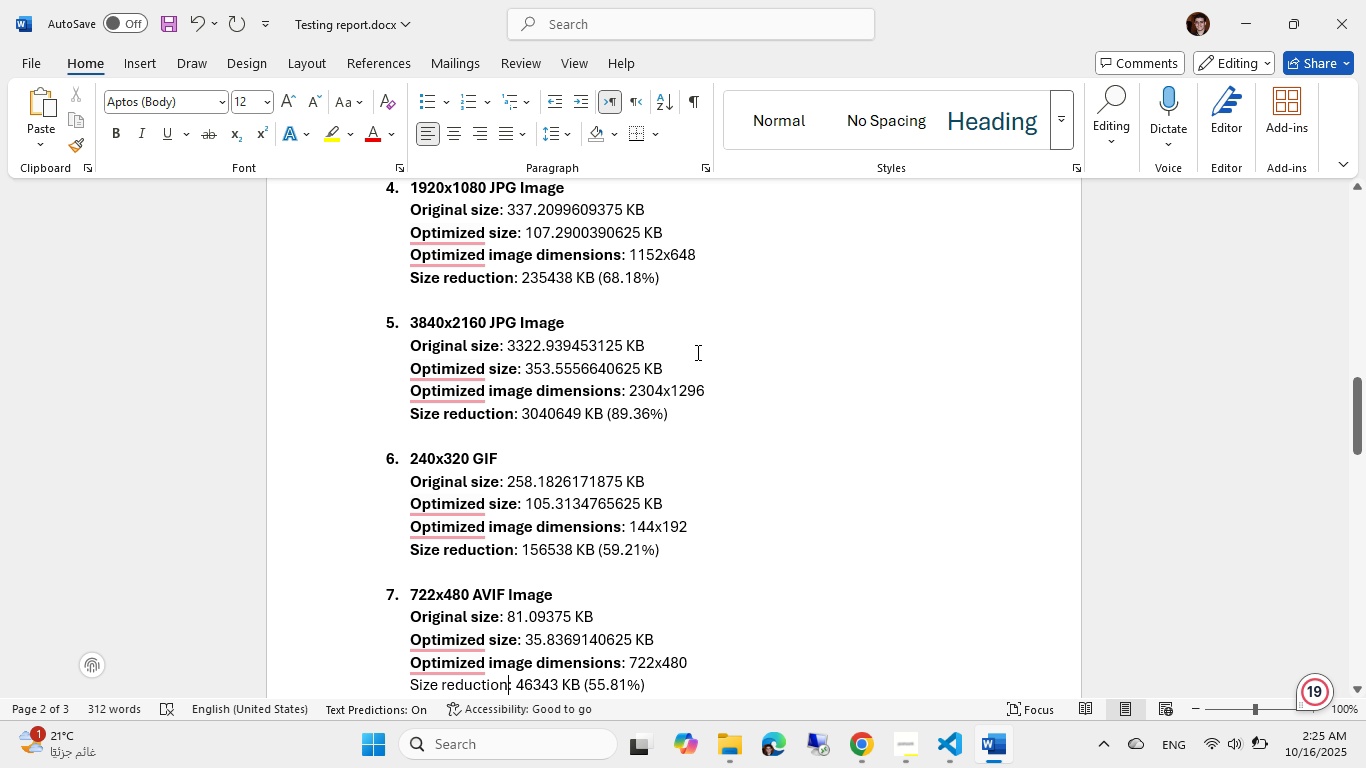 
key(Control+ControlLeft)
 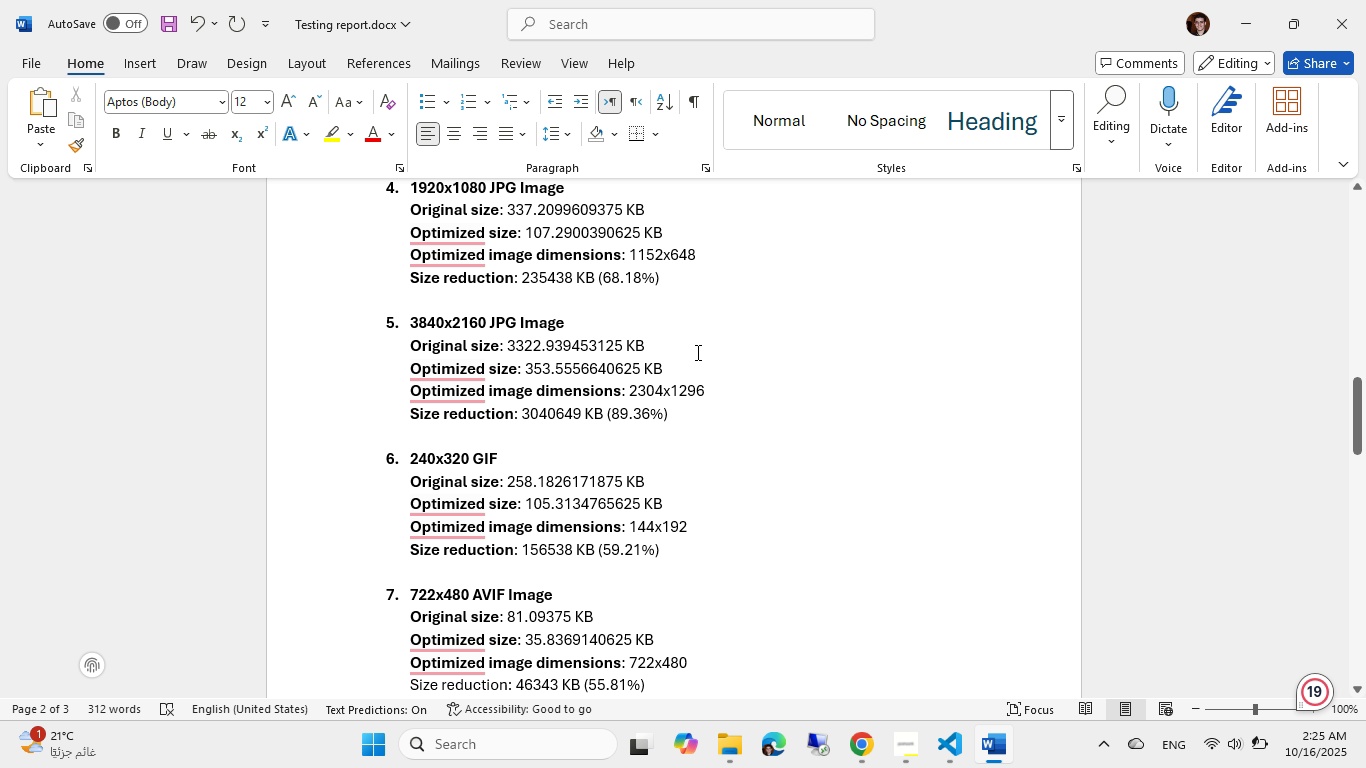 
key(Control+S)
 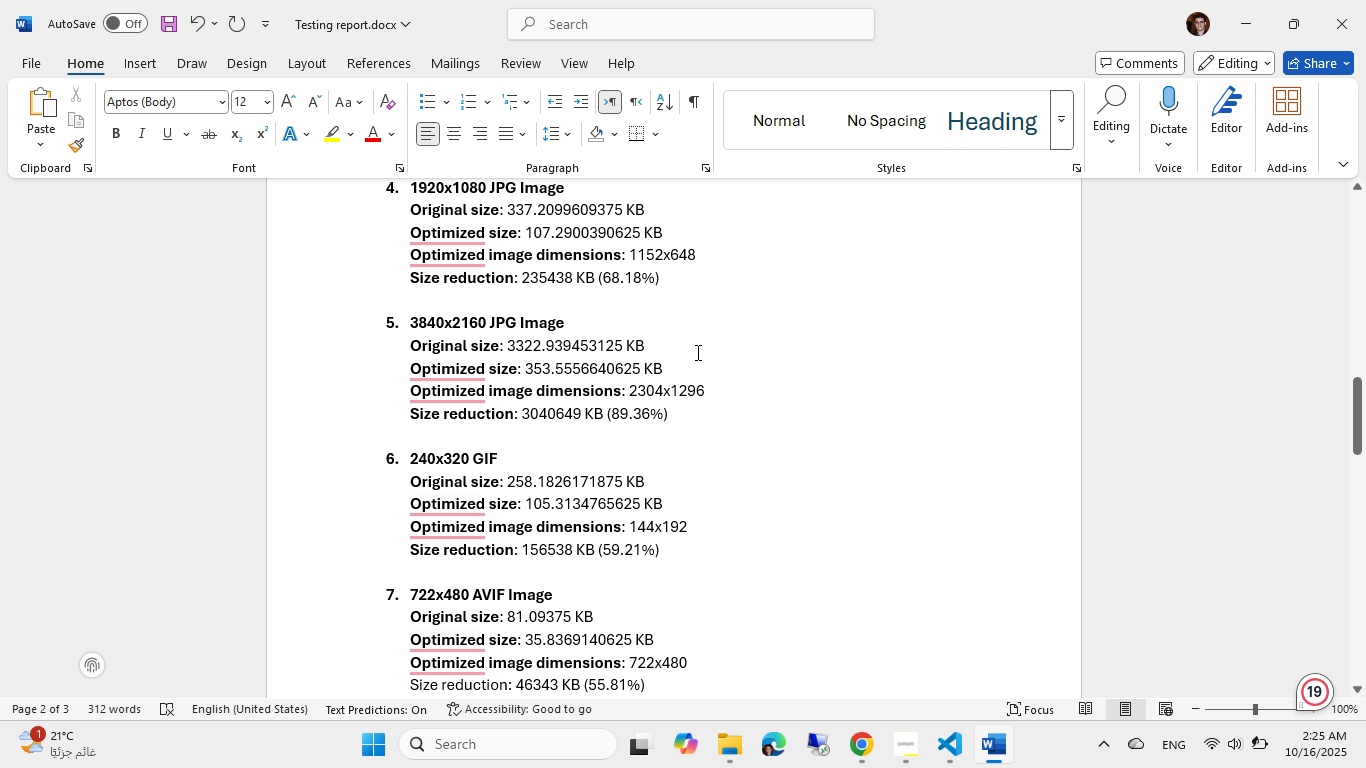 
key(Control+Shift+ArrowLeft)
 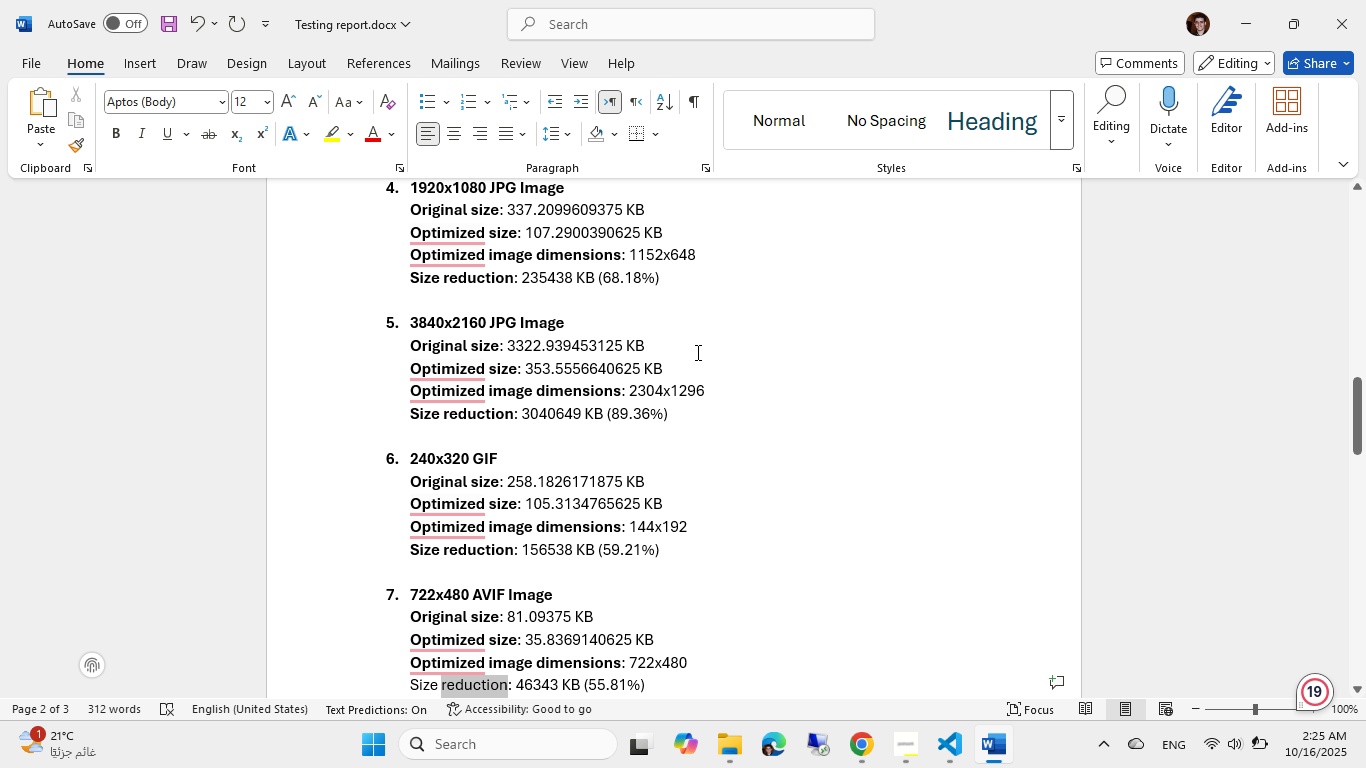 
key(Control+Shift+ArrowLeft)
 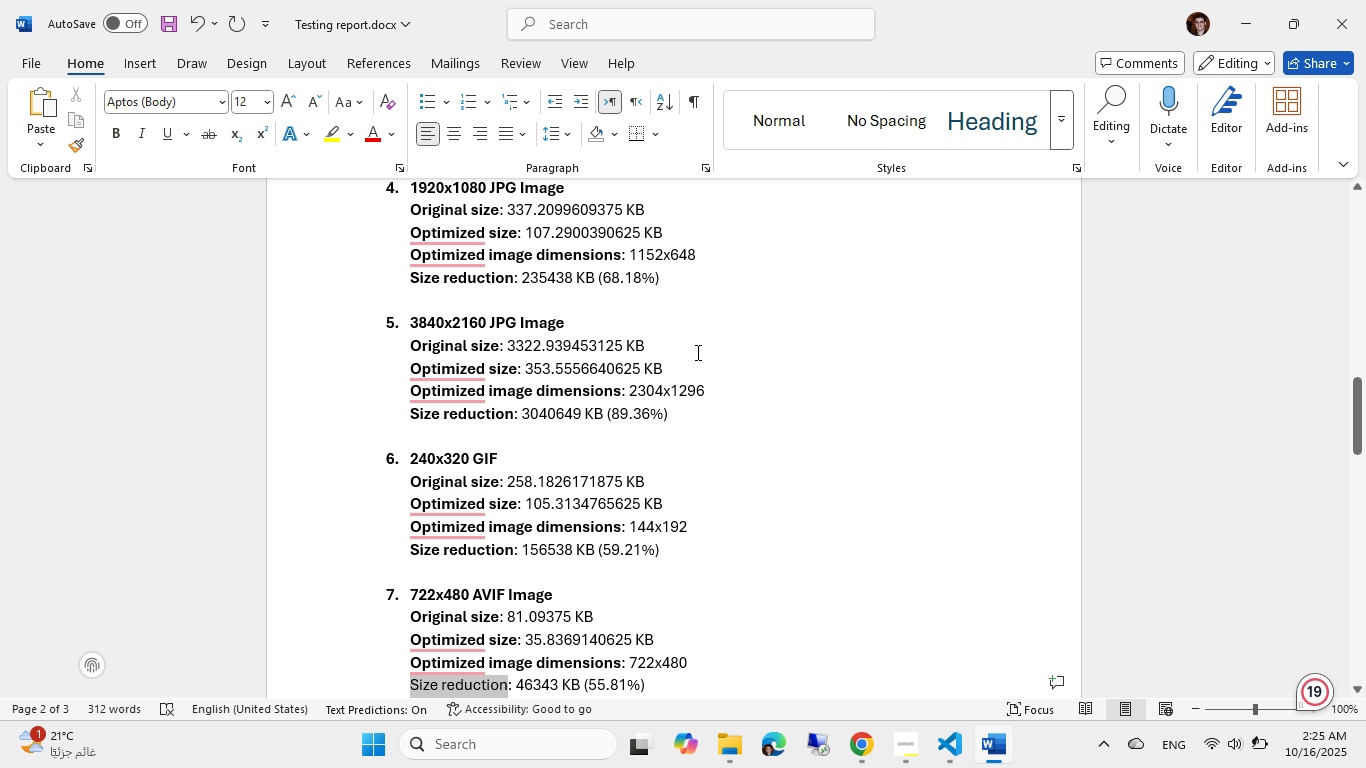 
key(Control+B)
 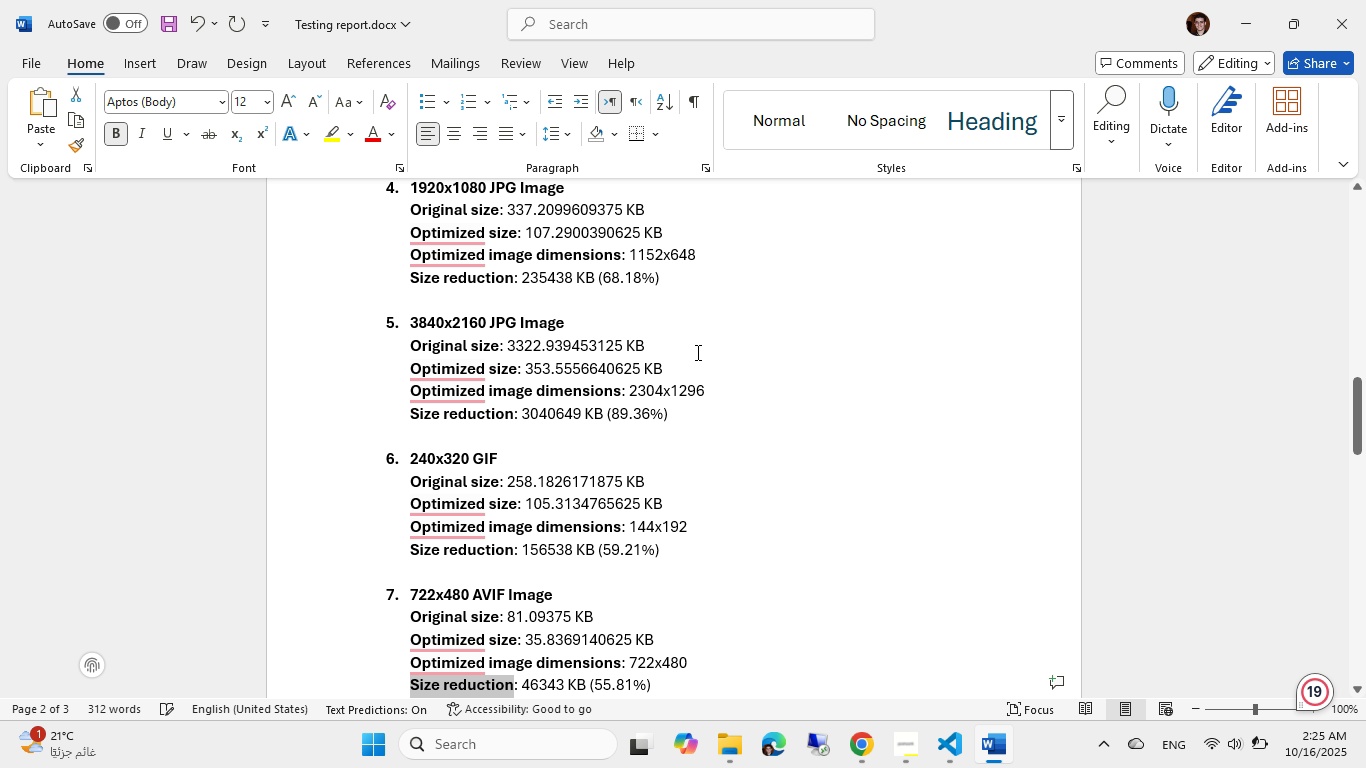 
key(ArrowDown)
 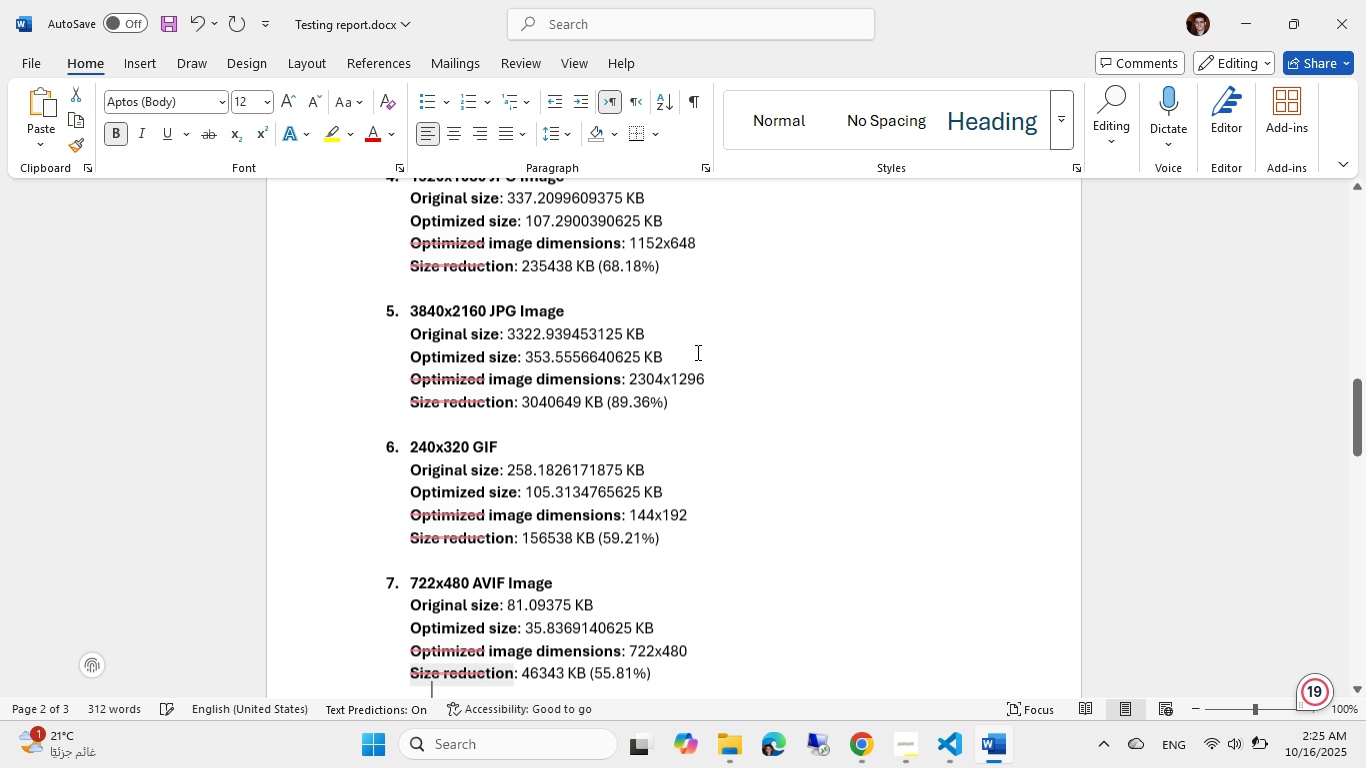 
key(ArrowDown)
 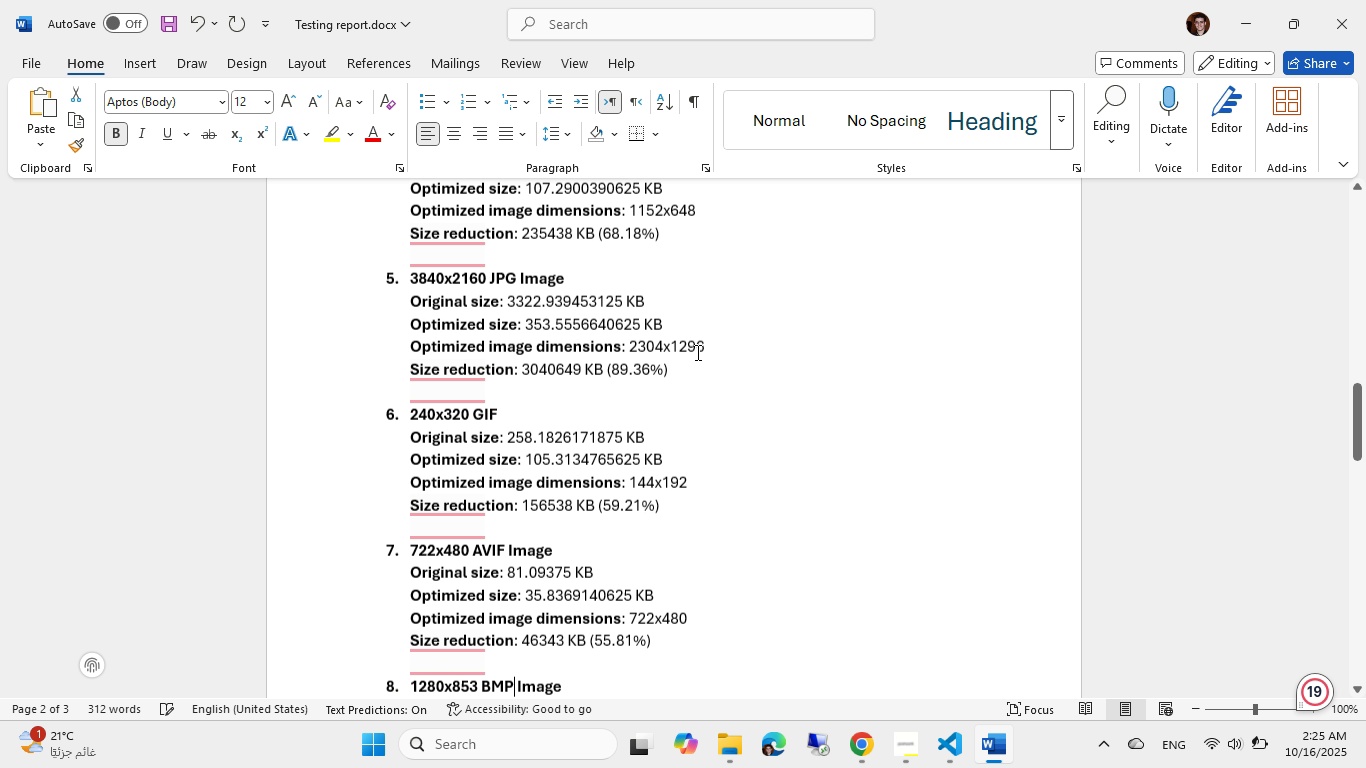 
key(ArrowDown)
 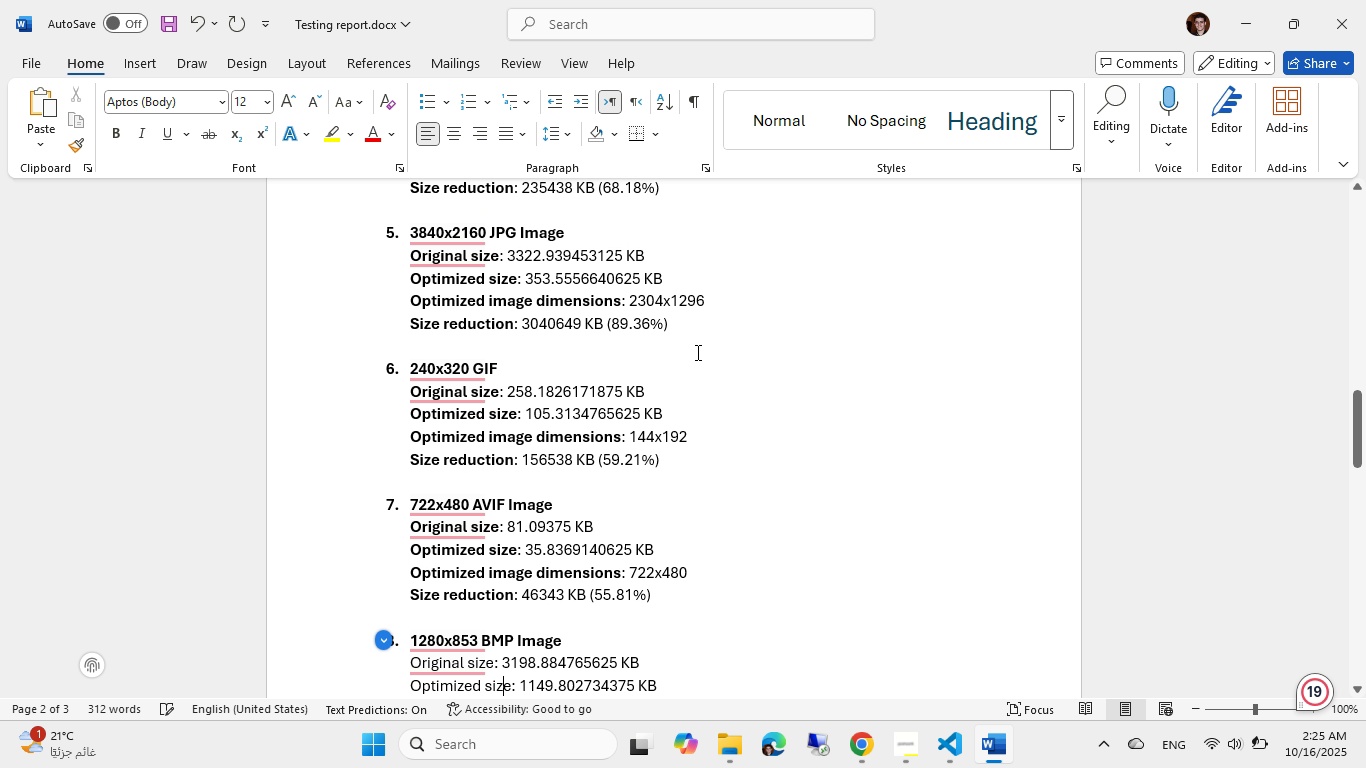 
key(ArrowDown)
 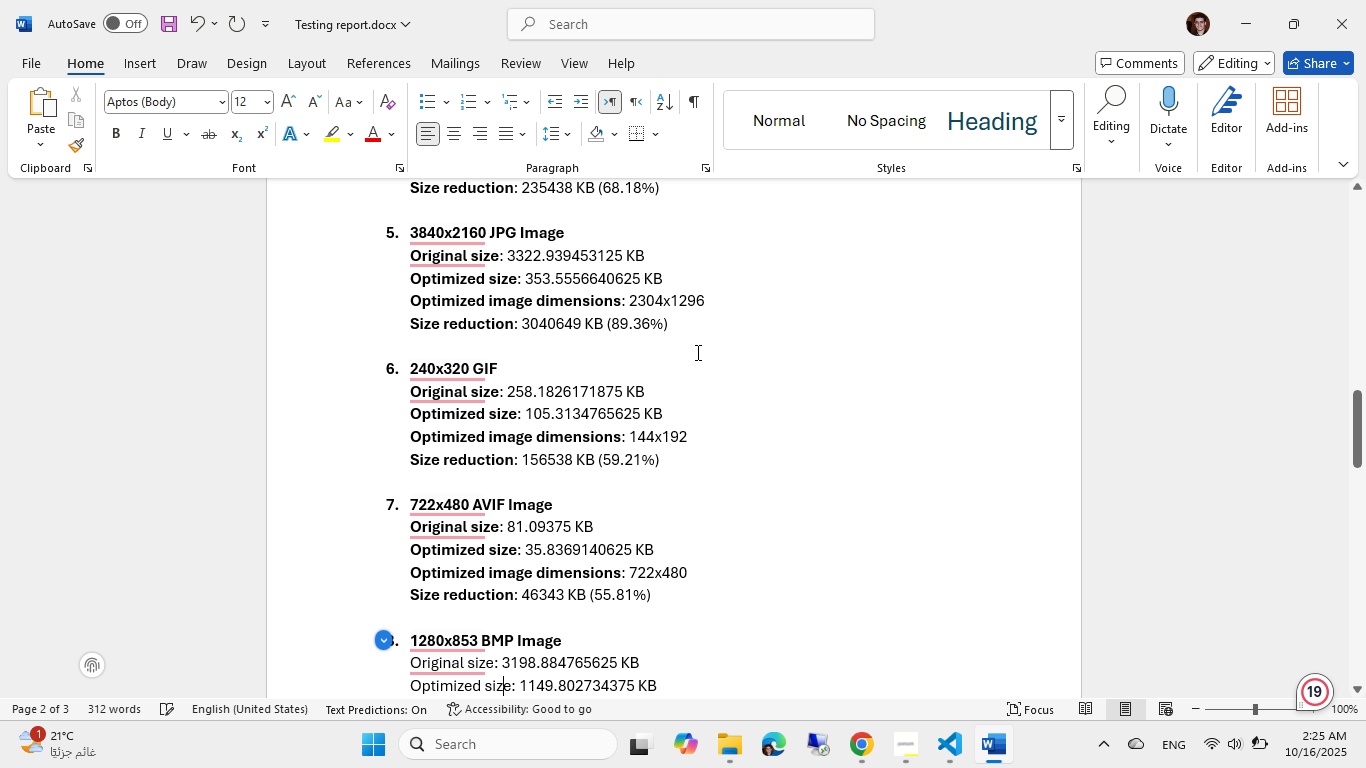 
key(ArrowLeft)
 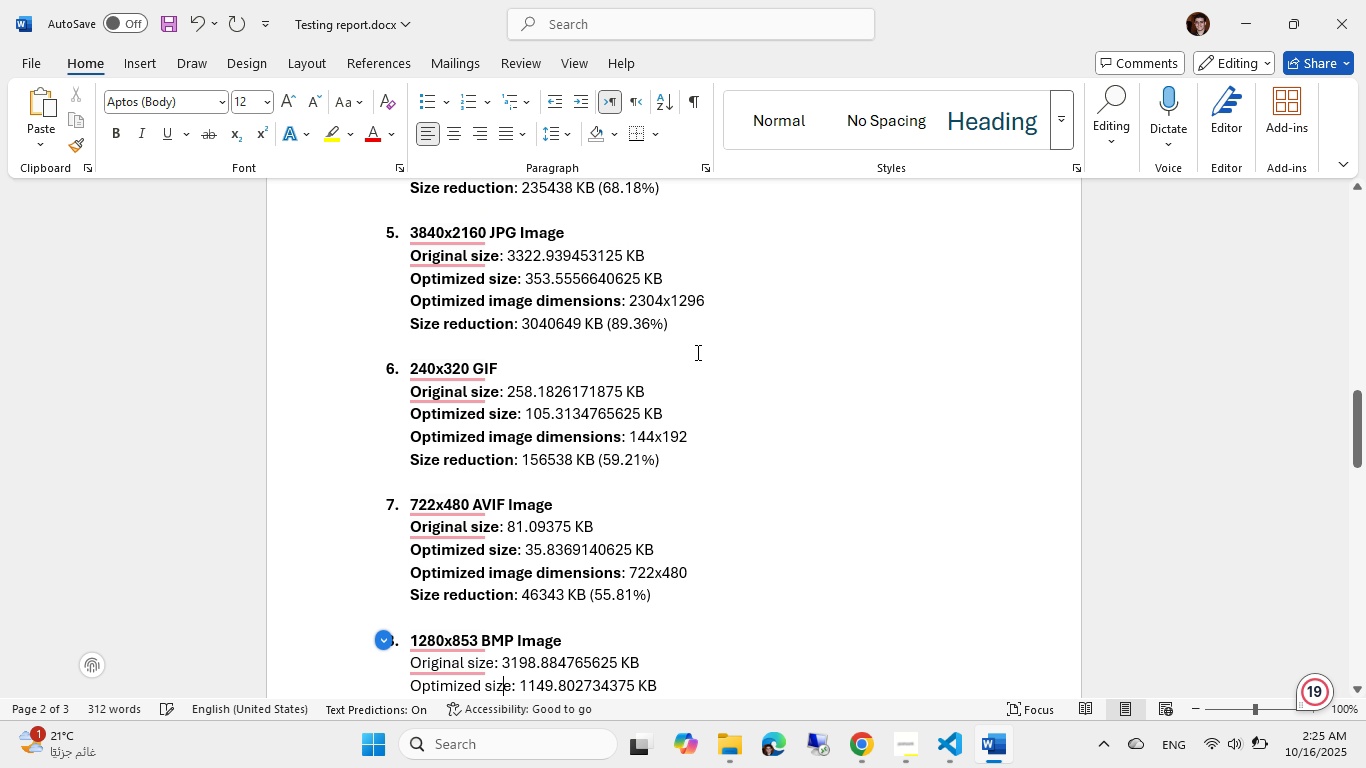 
key(ArrowLeft)
 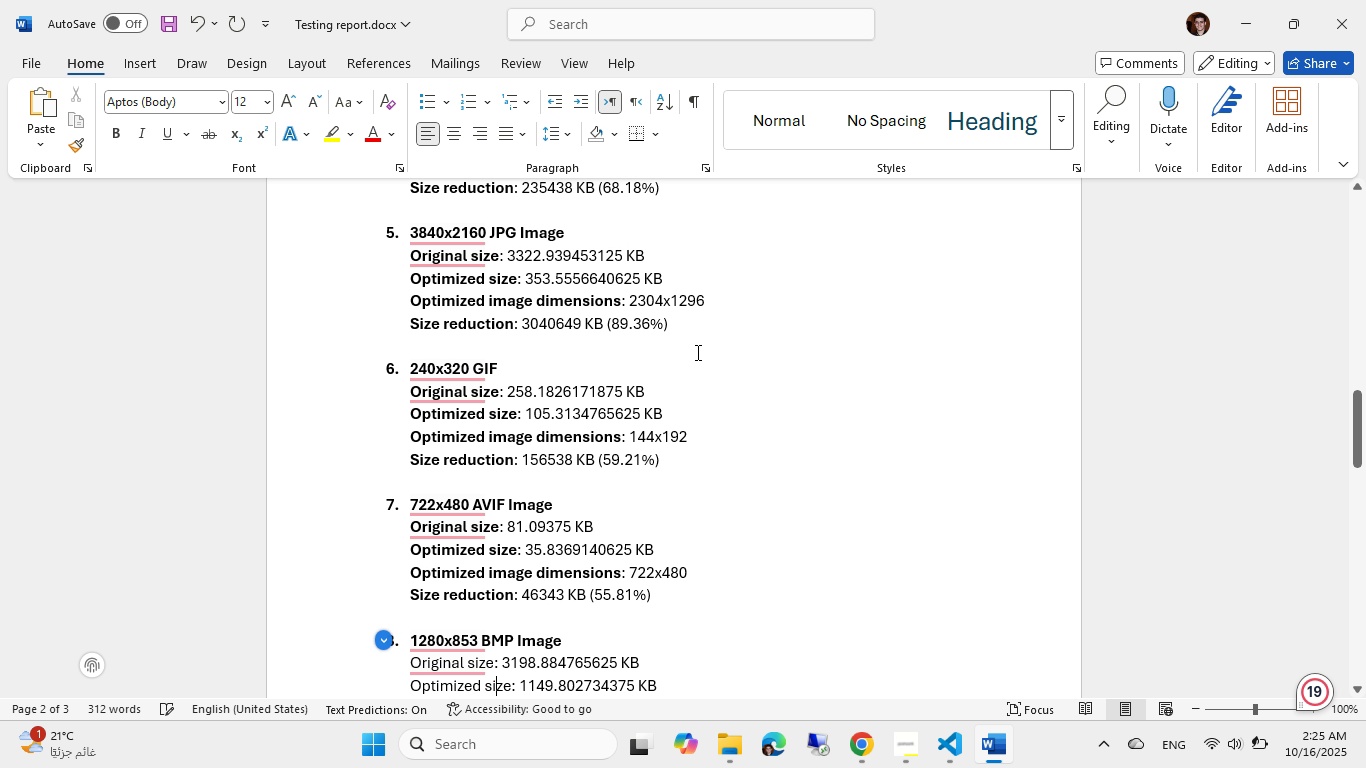 
key(ArrowLeft)
 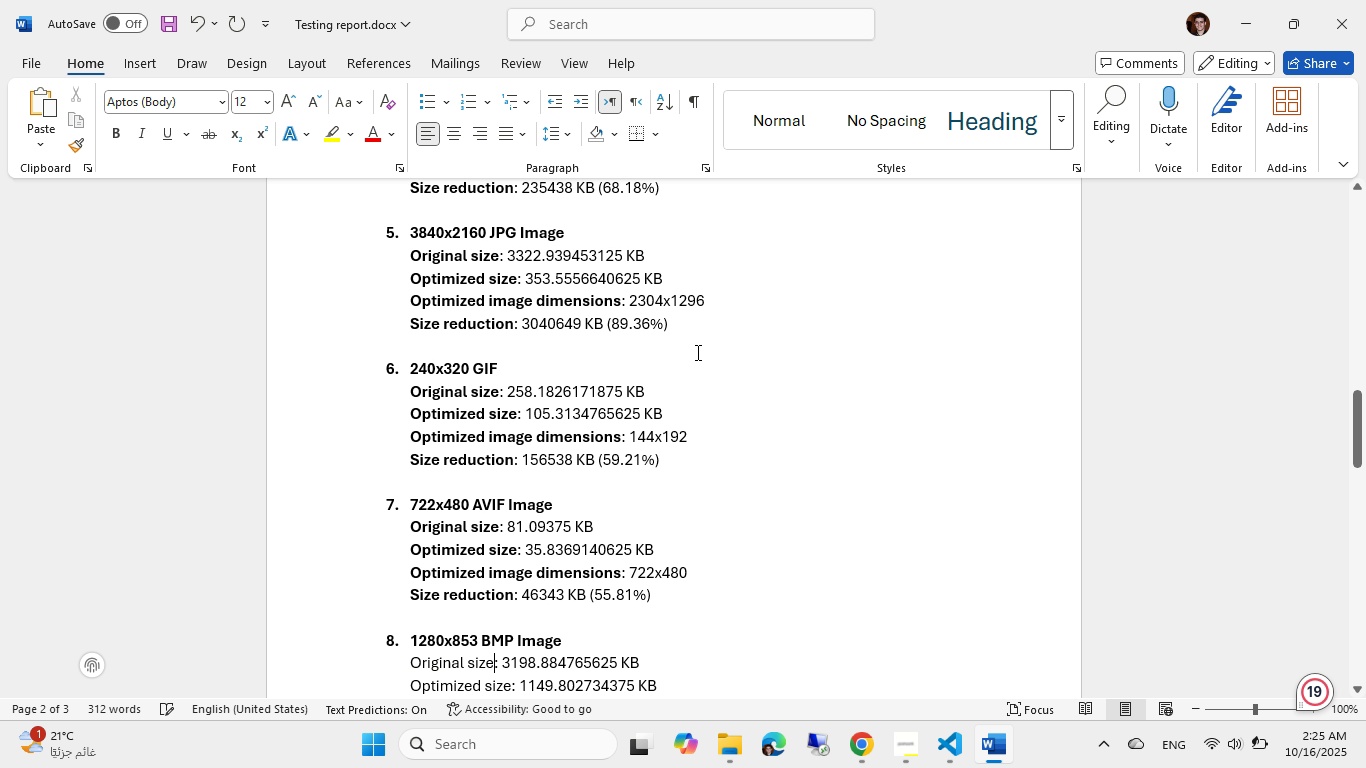 
key(Control+Shift+ArrowLeft)
 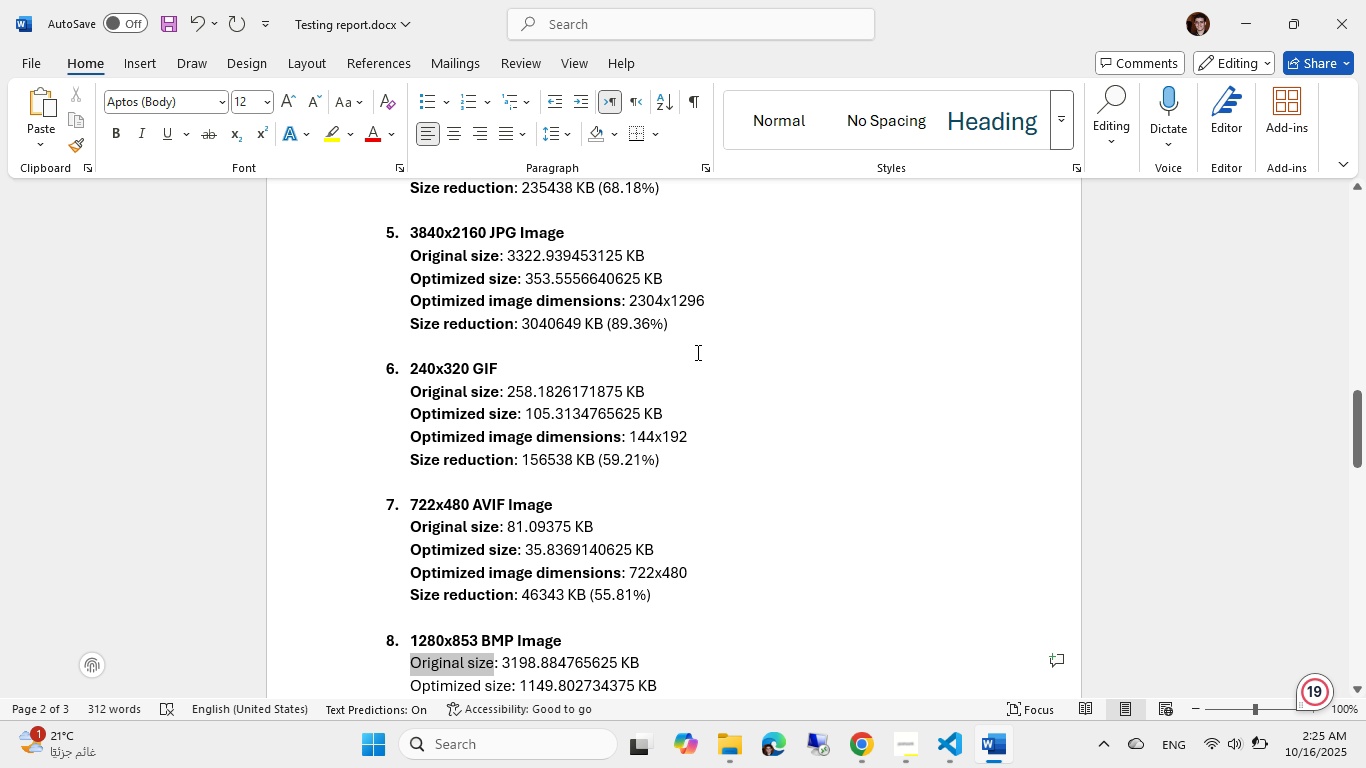 
key(Control+Shift+ArrowLeft)
 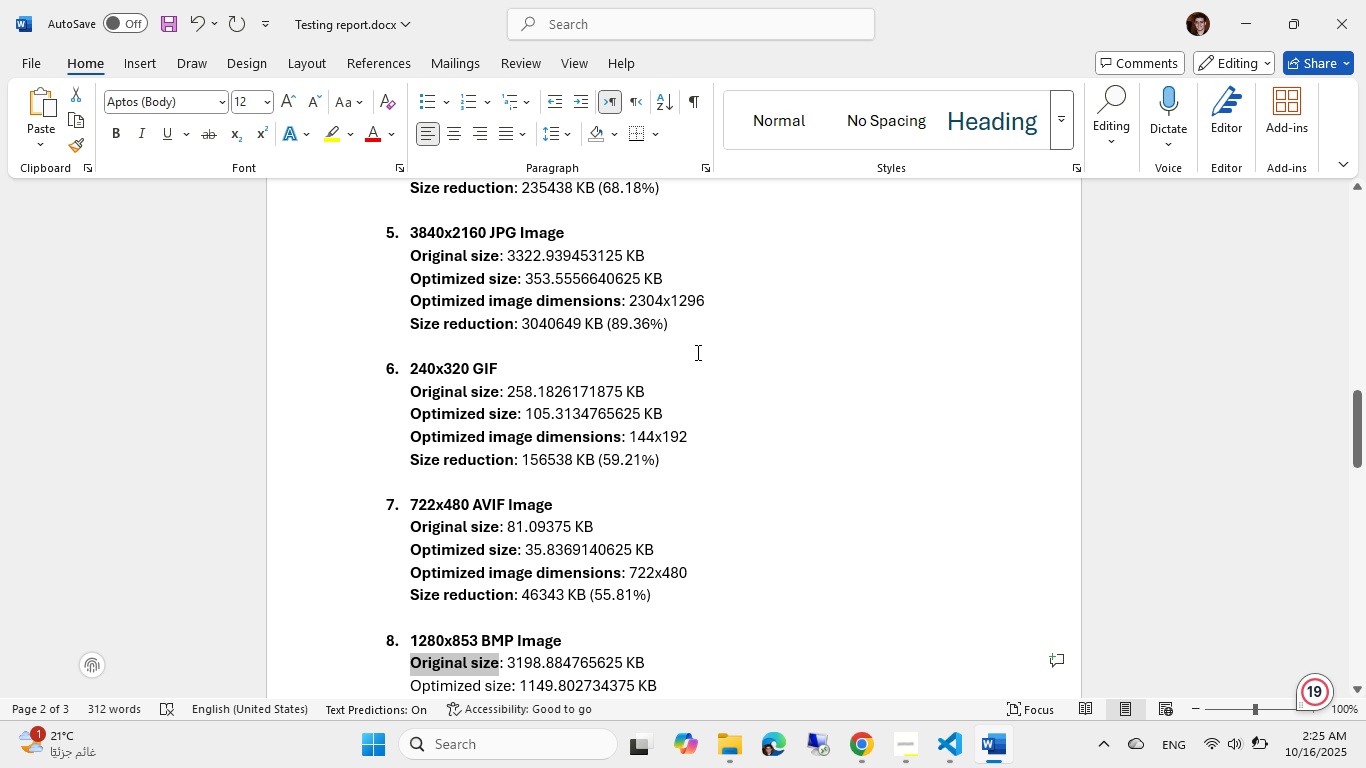 
key(Control+B)
 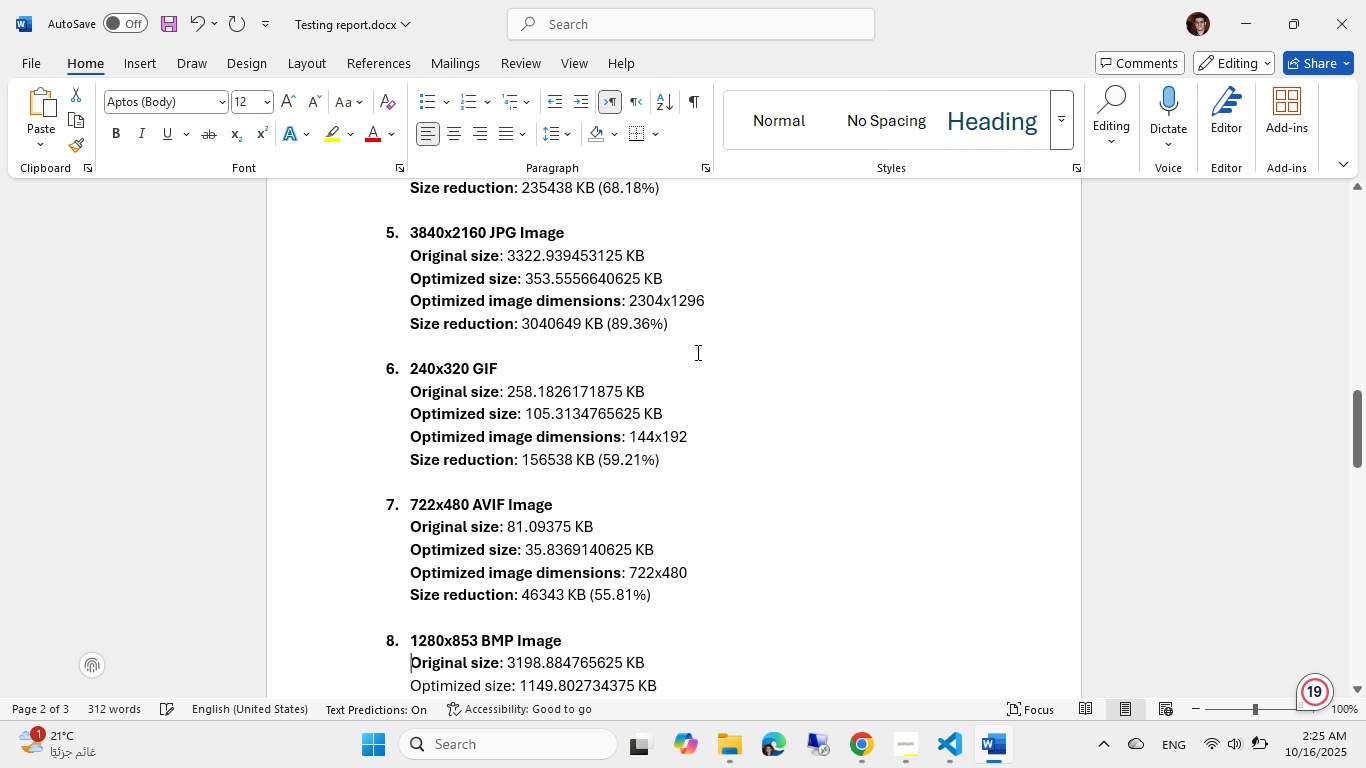 
key(ArrowLeft)
 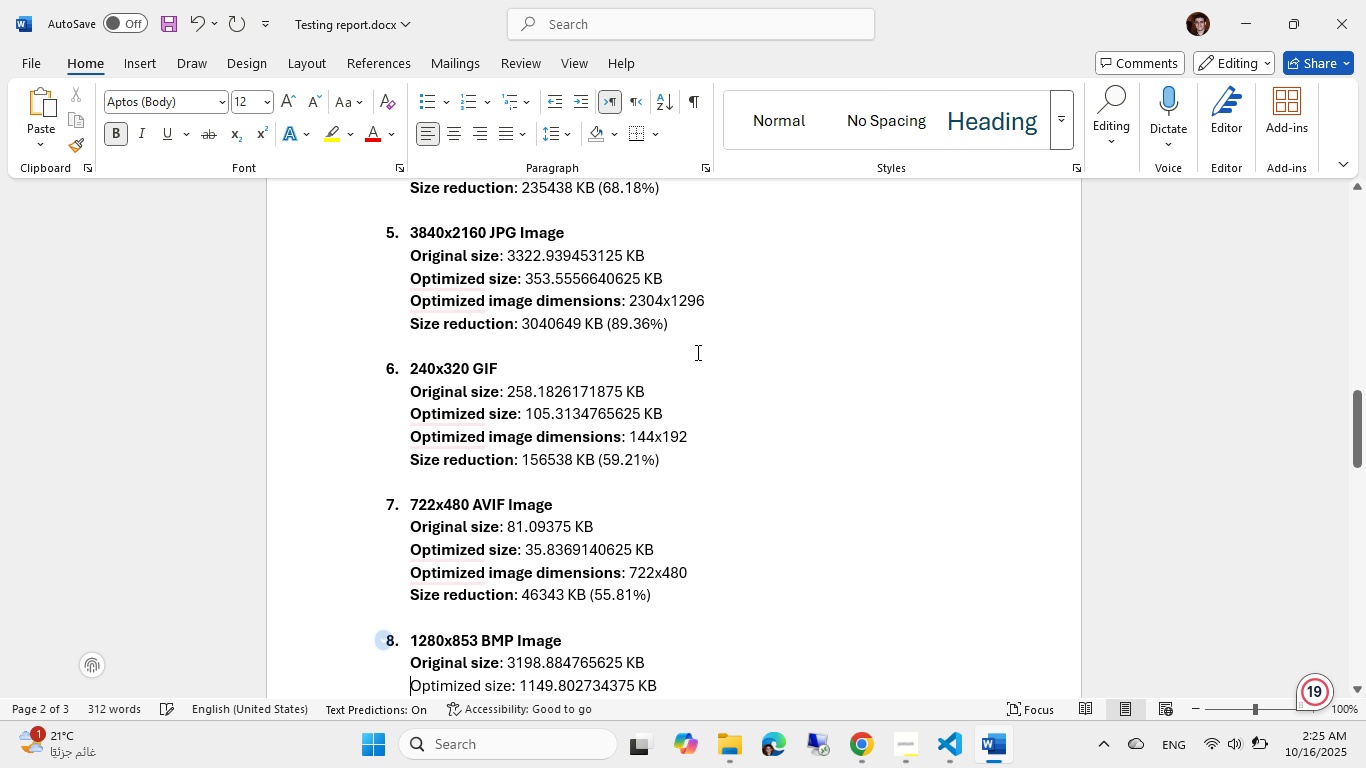 
key(ArrowDown)
 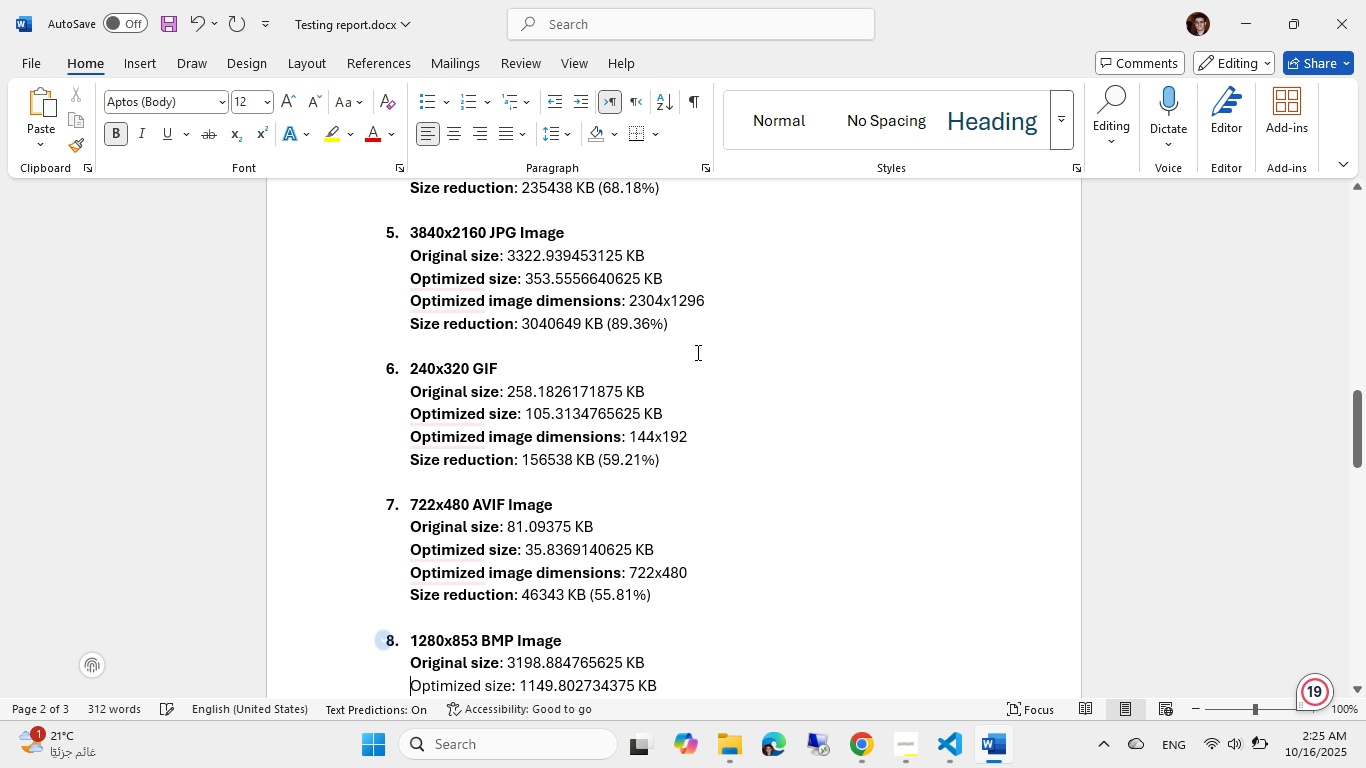 
key(Control+Shift+ArrowRight)
 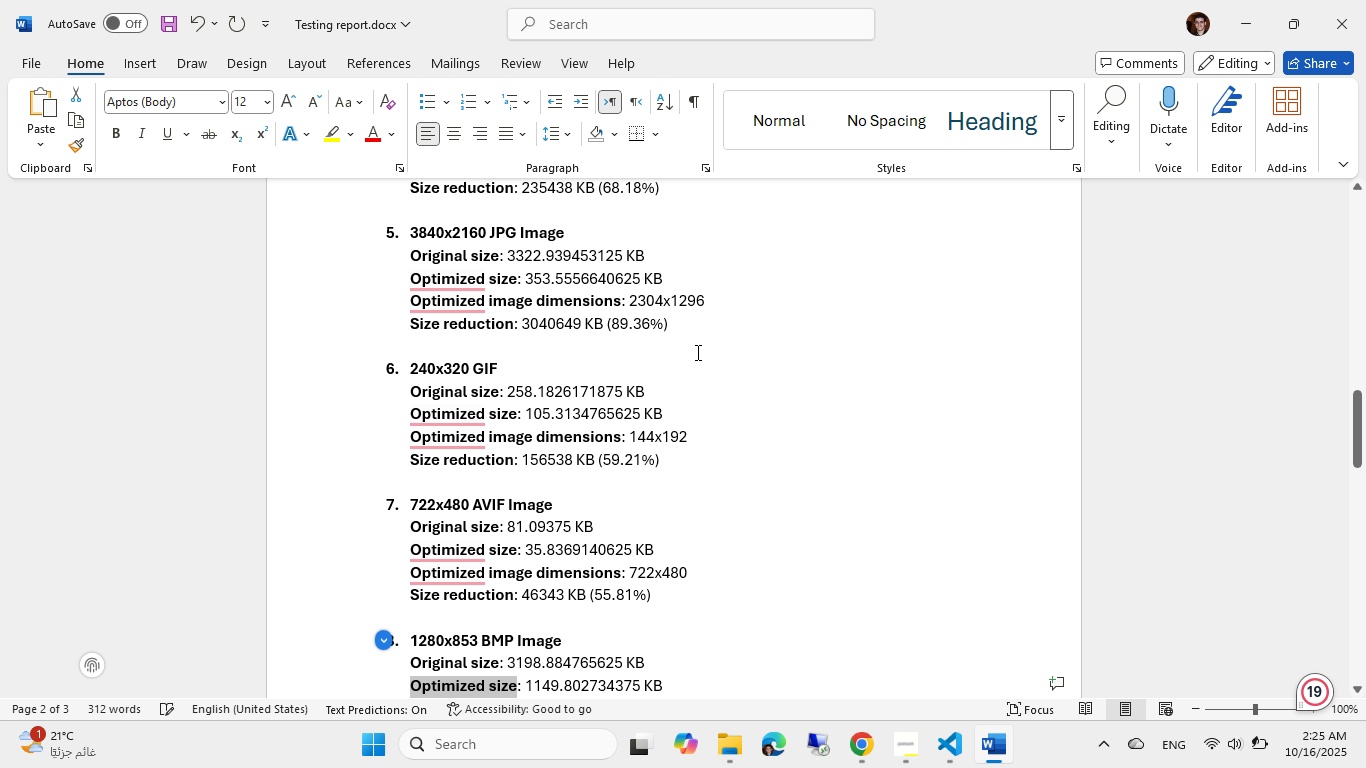 
key(Control+Shift+ArrowRight)
 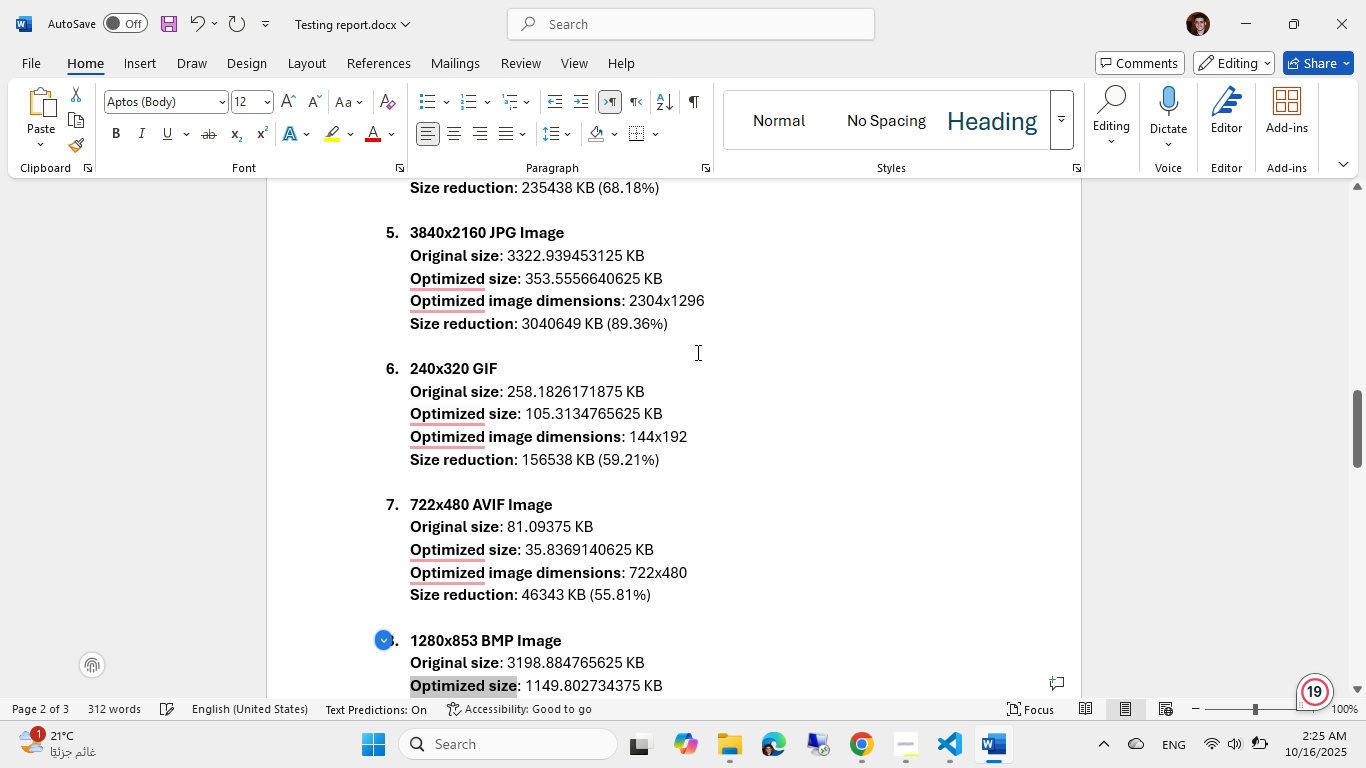 
hold_key(key=B, duration=1.91)
 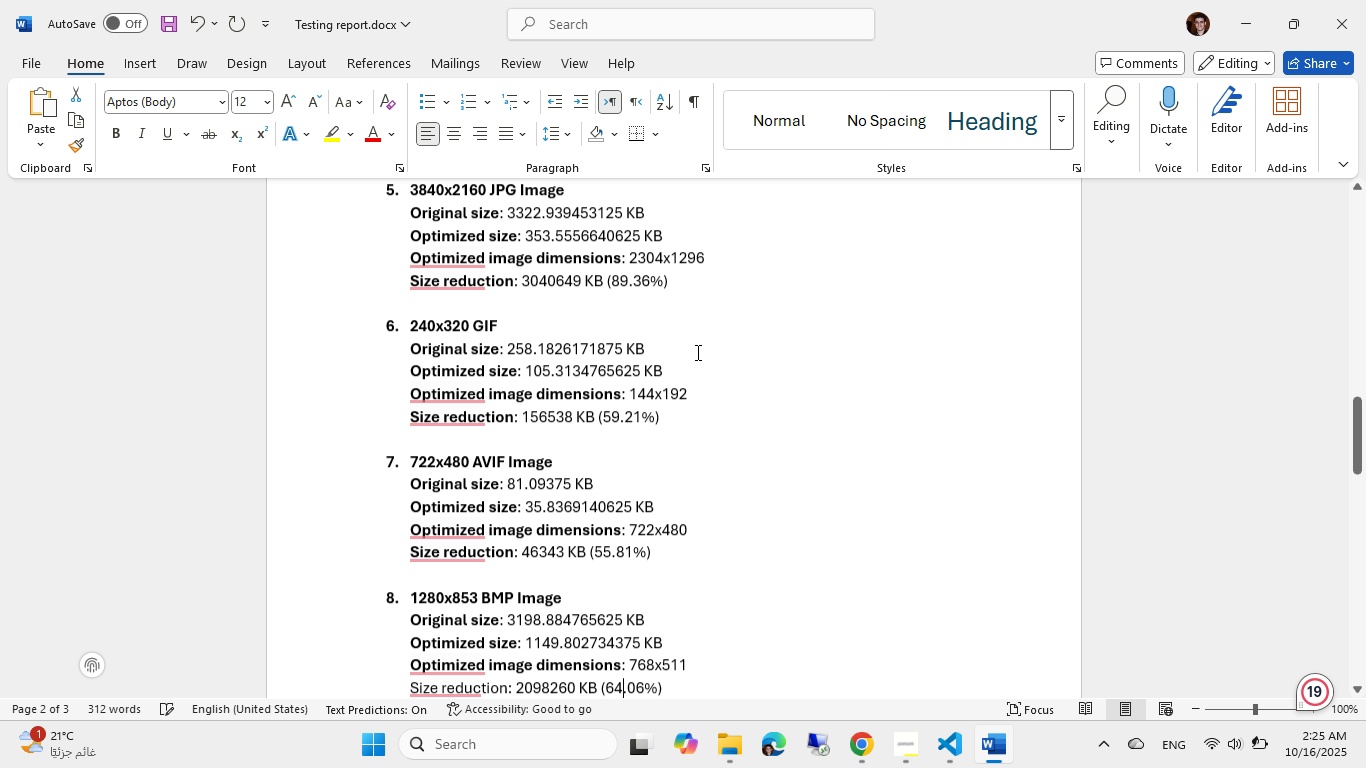 
key(ArrowLeft)
 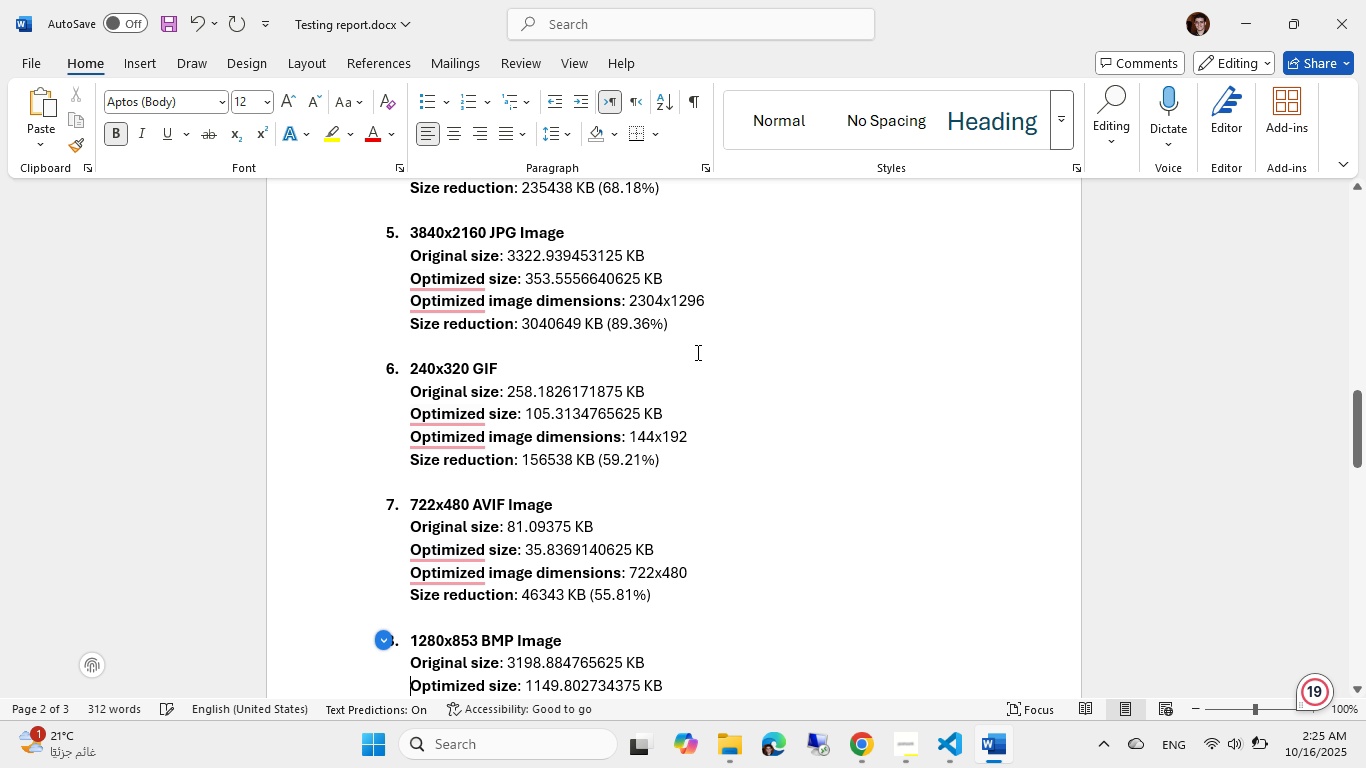 
key(ArrowDown)
 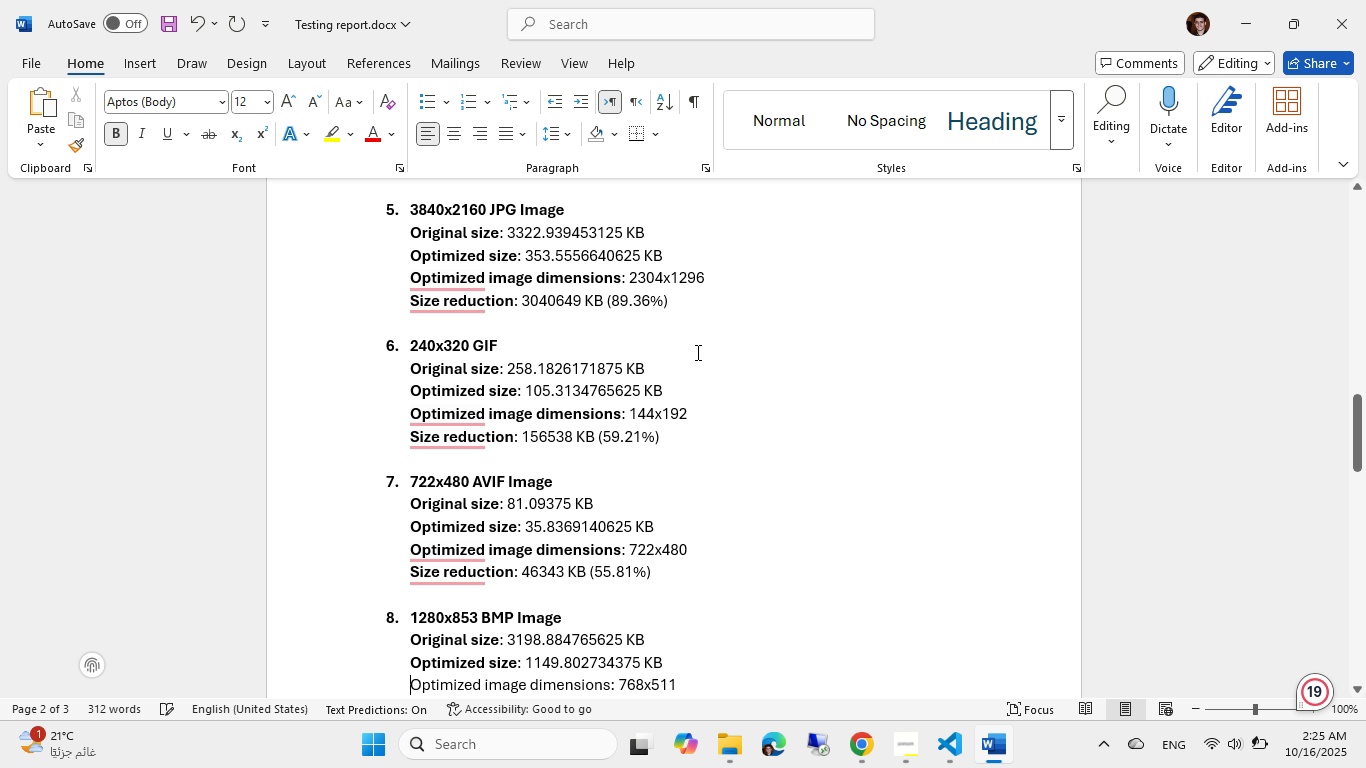 
key(Control+Shift+ArrowRight)
 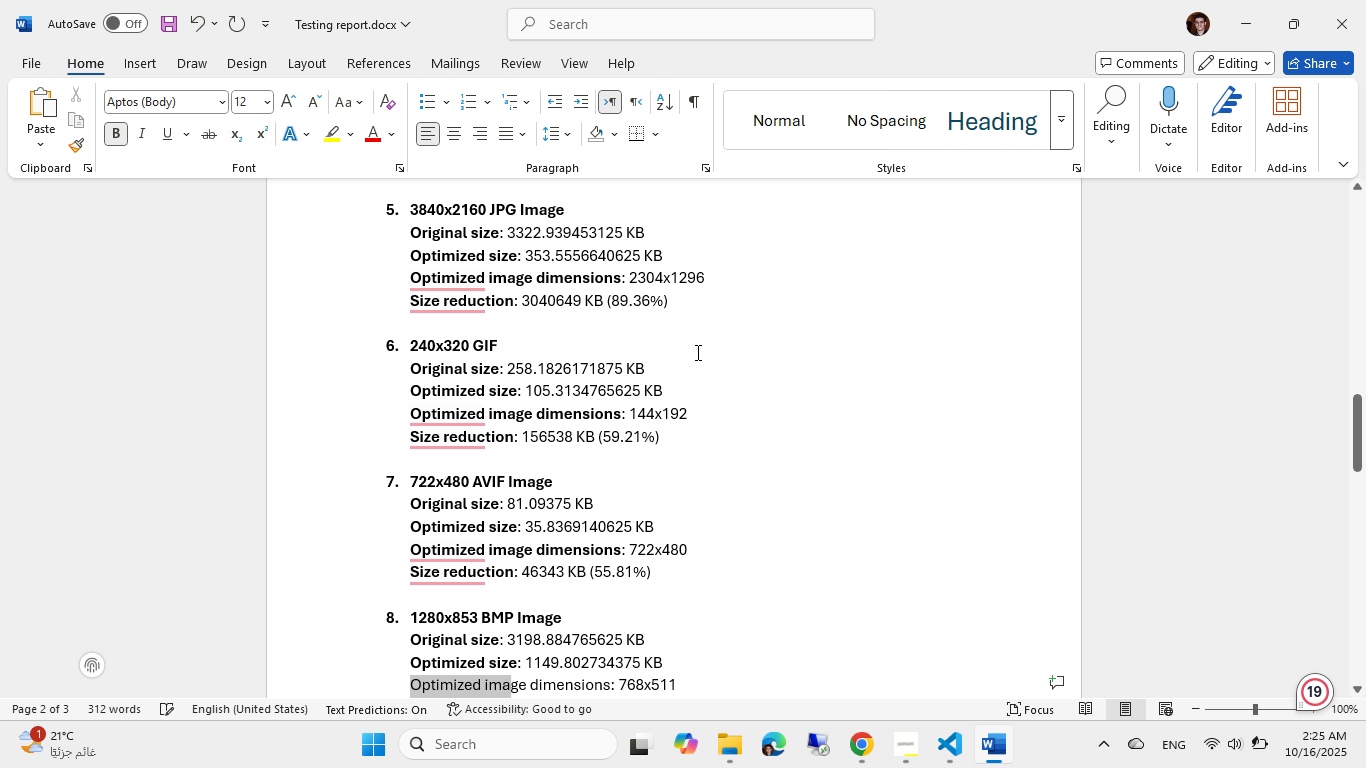 
key(Control+Shift+ArrowRight)
 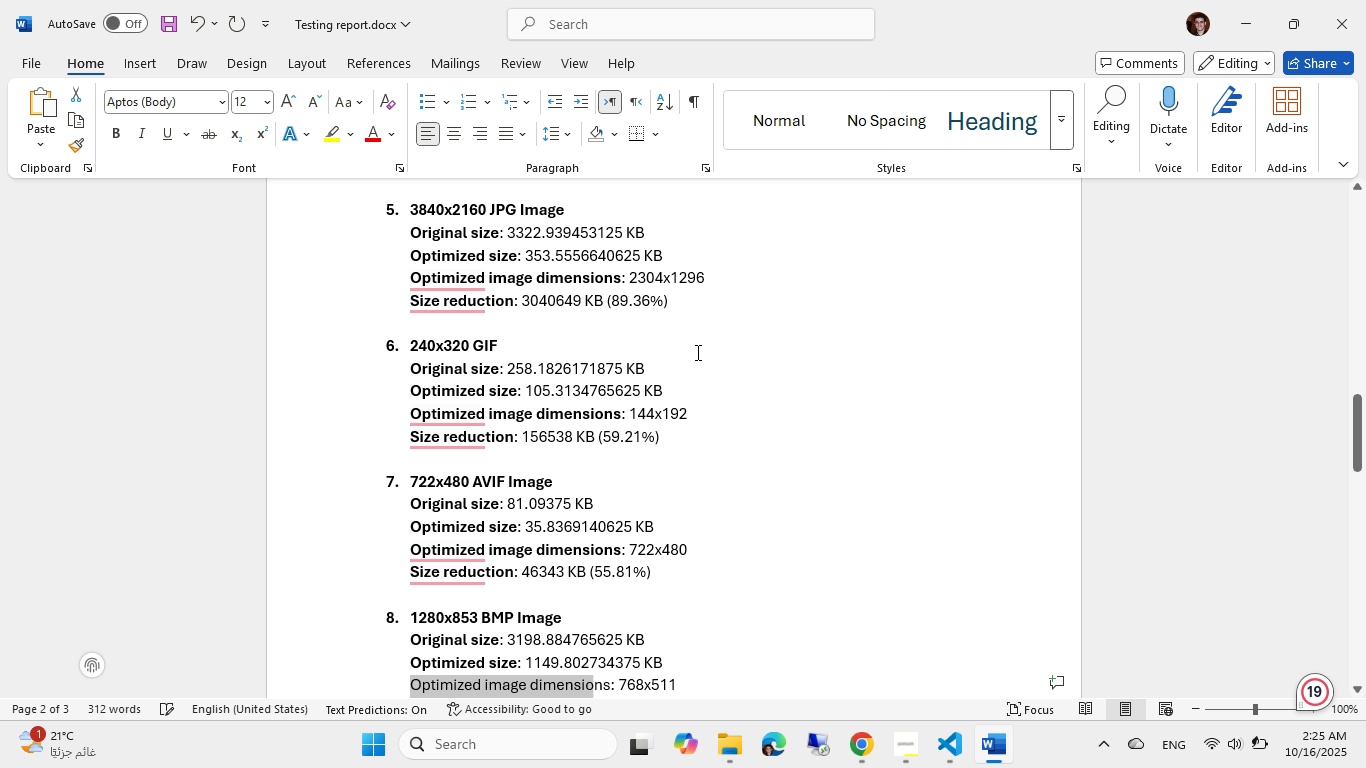 
key(Control+Shift+ArrowRight)
 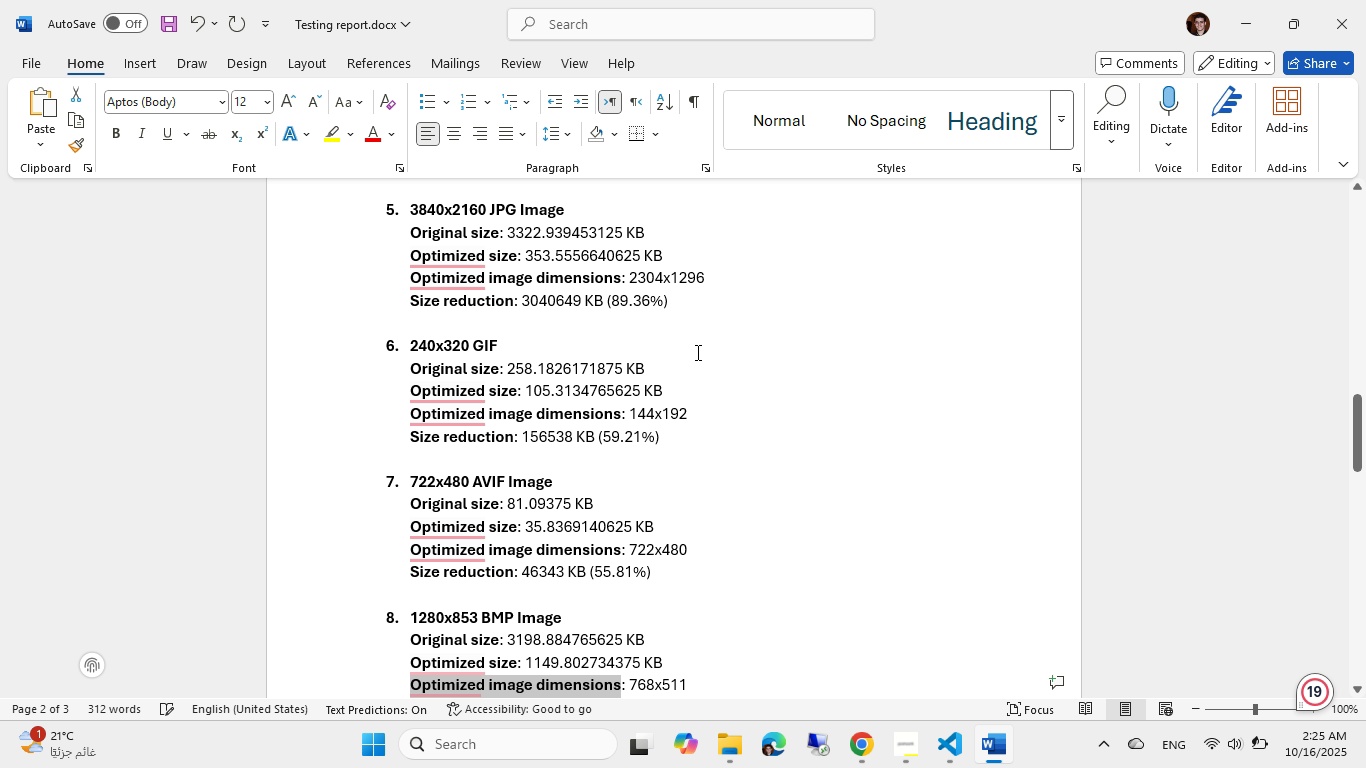 
key(ArrowDown)
 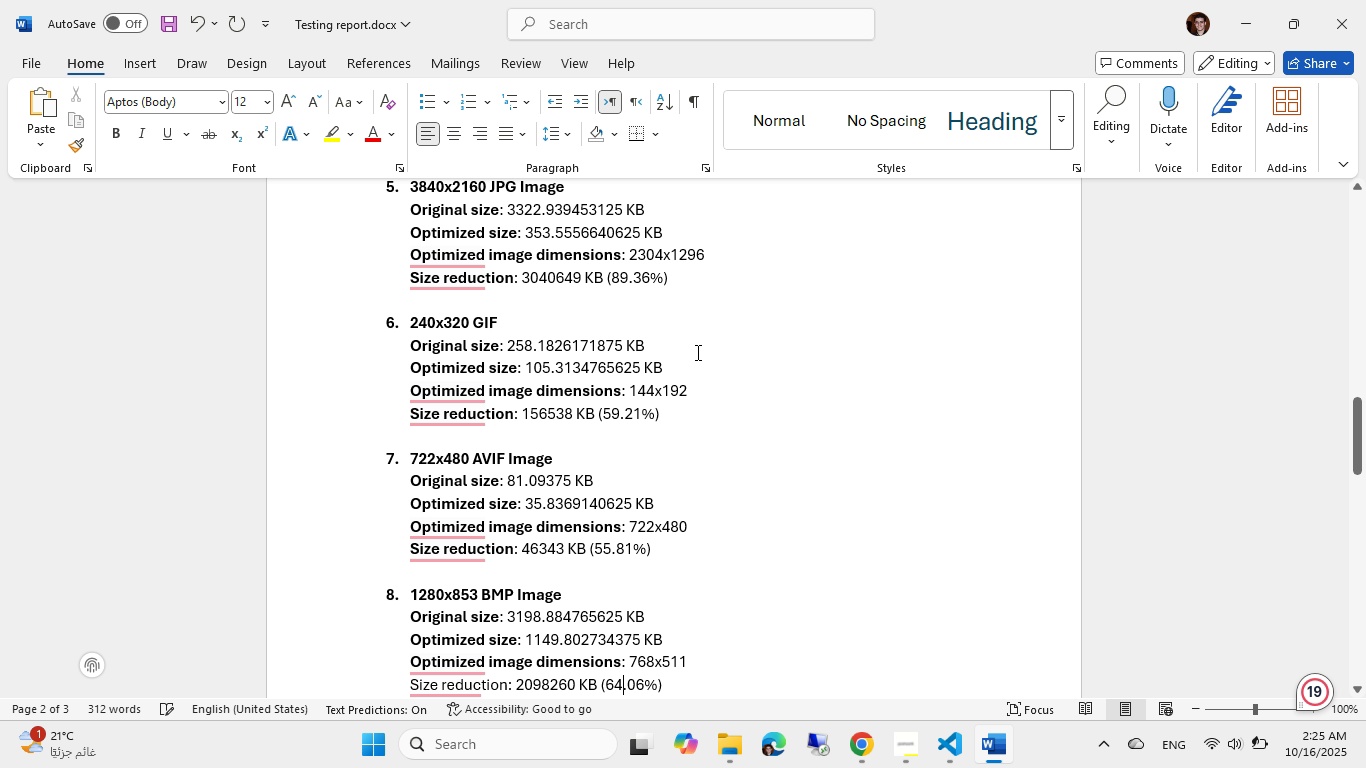 
hold_key(key=ArrowLeft, duration=0.95)
 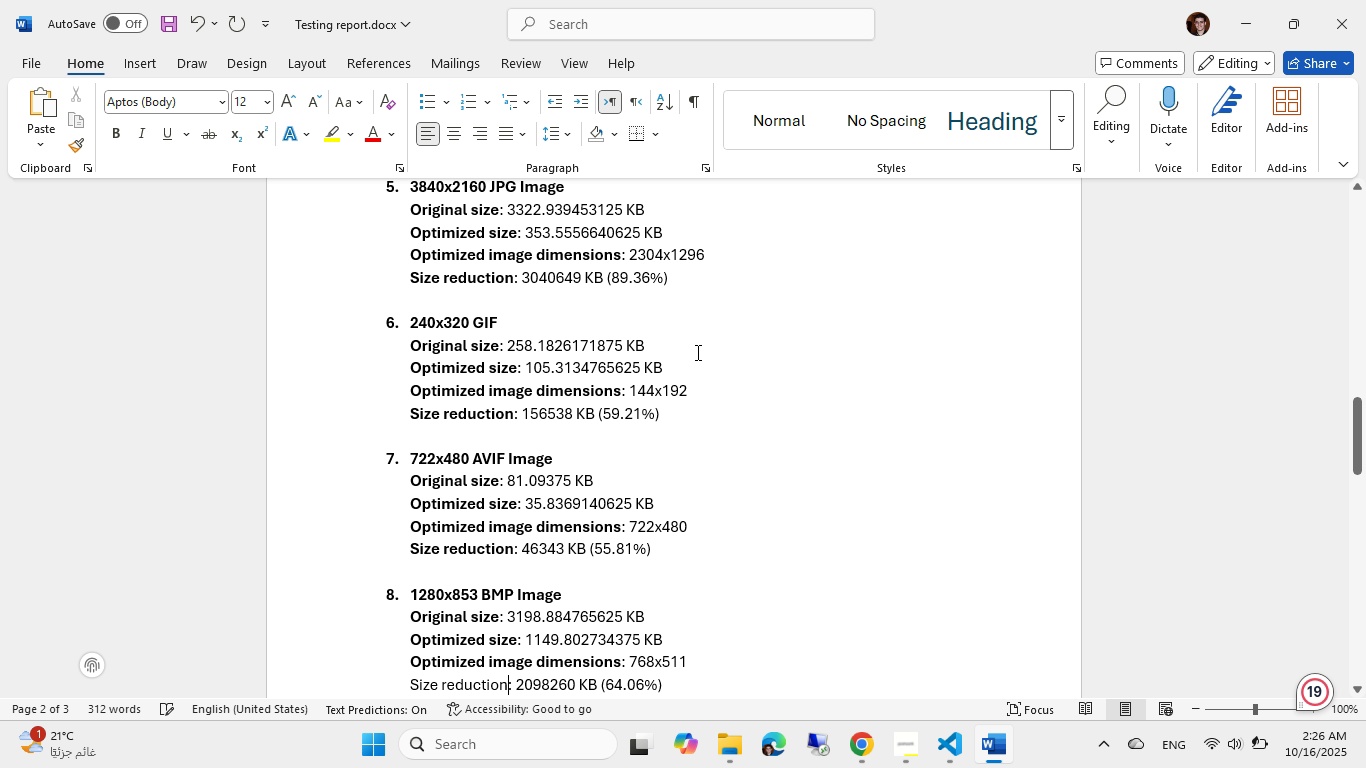 
key(Control+Shift+ArrowLeft)
 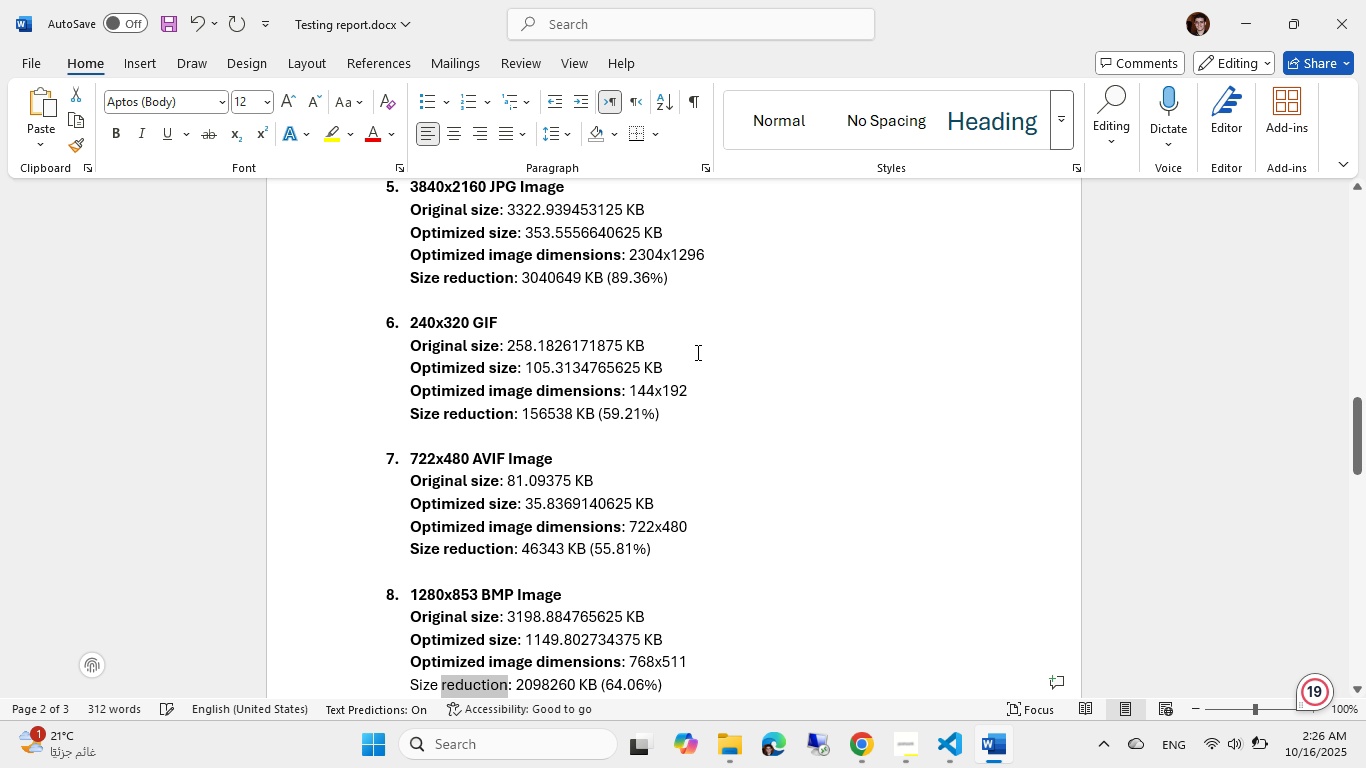 
key(Control+Shift+ArrowLeft)
 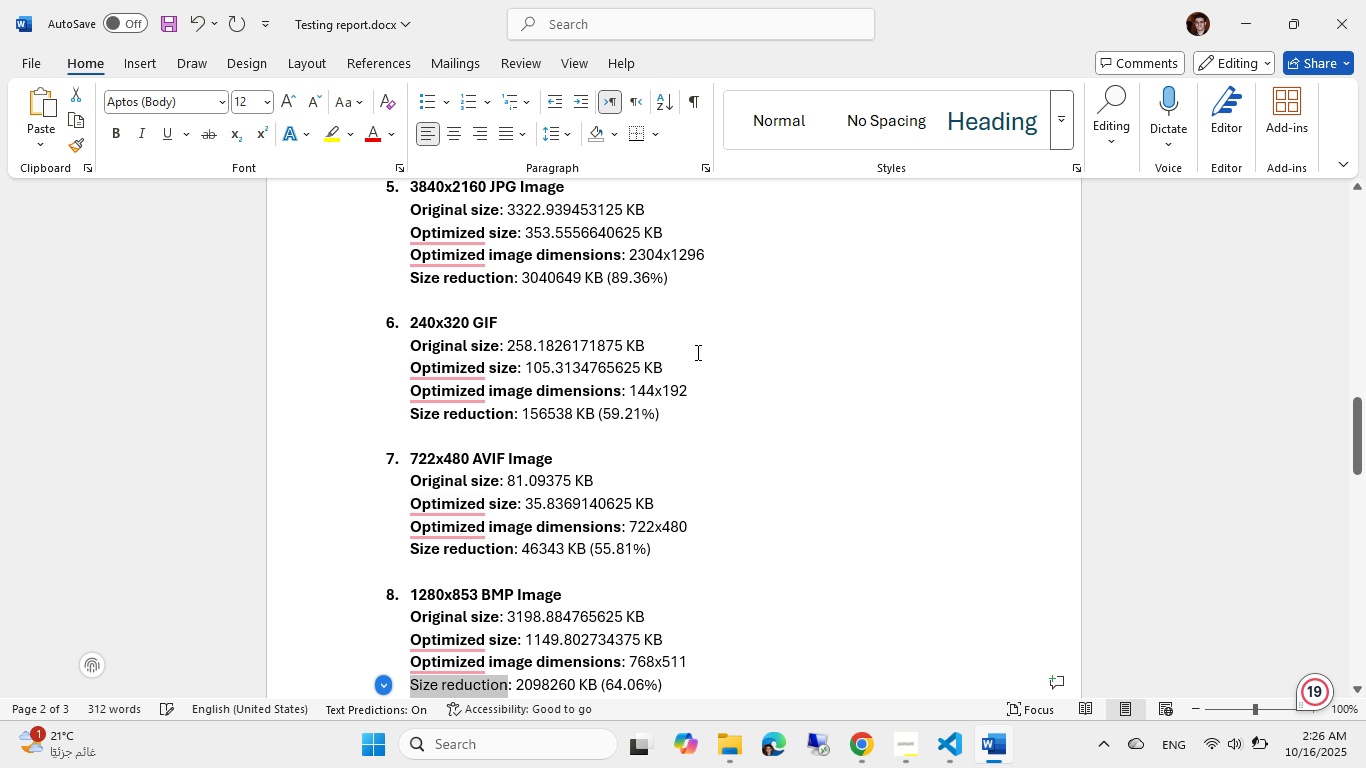 
key(Control+B)
 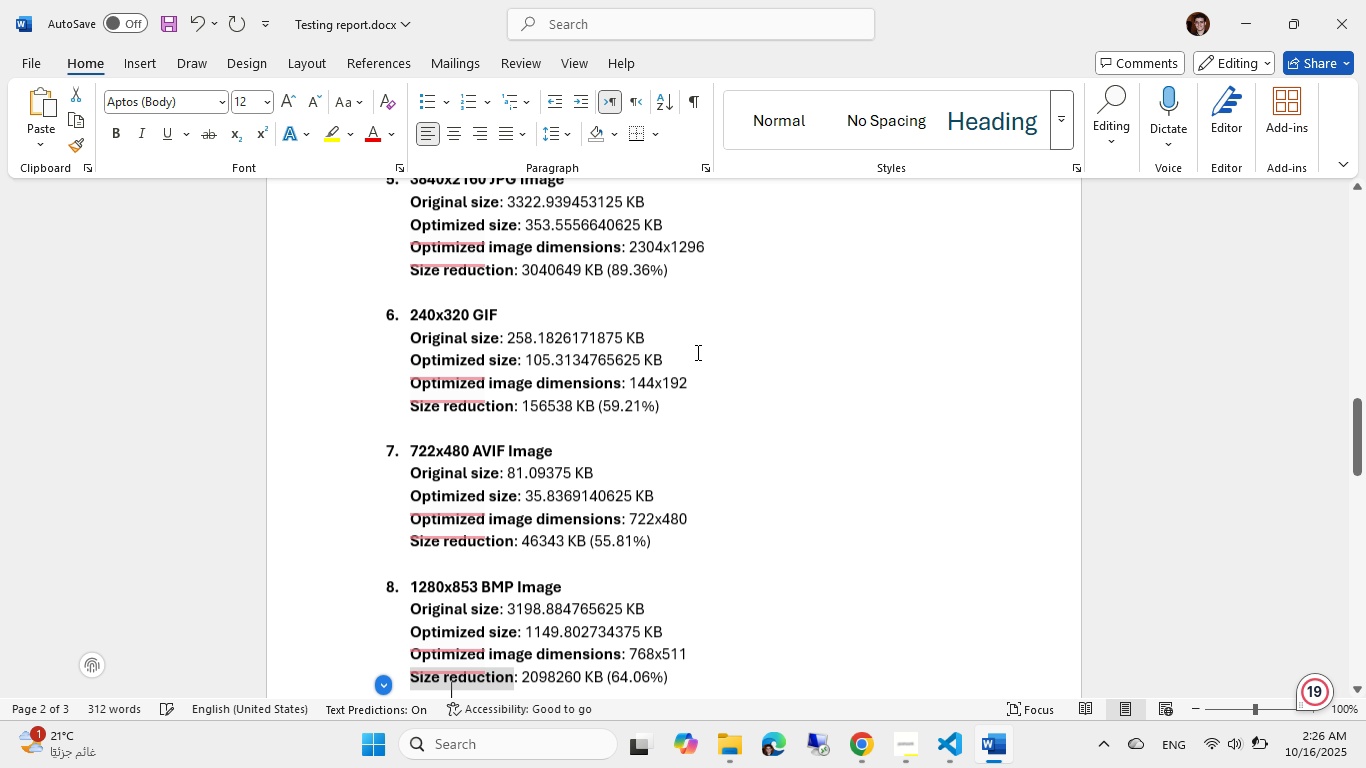 
key(ArrowDown)
 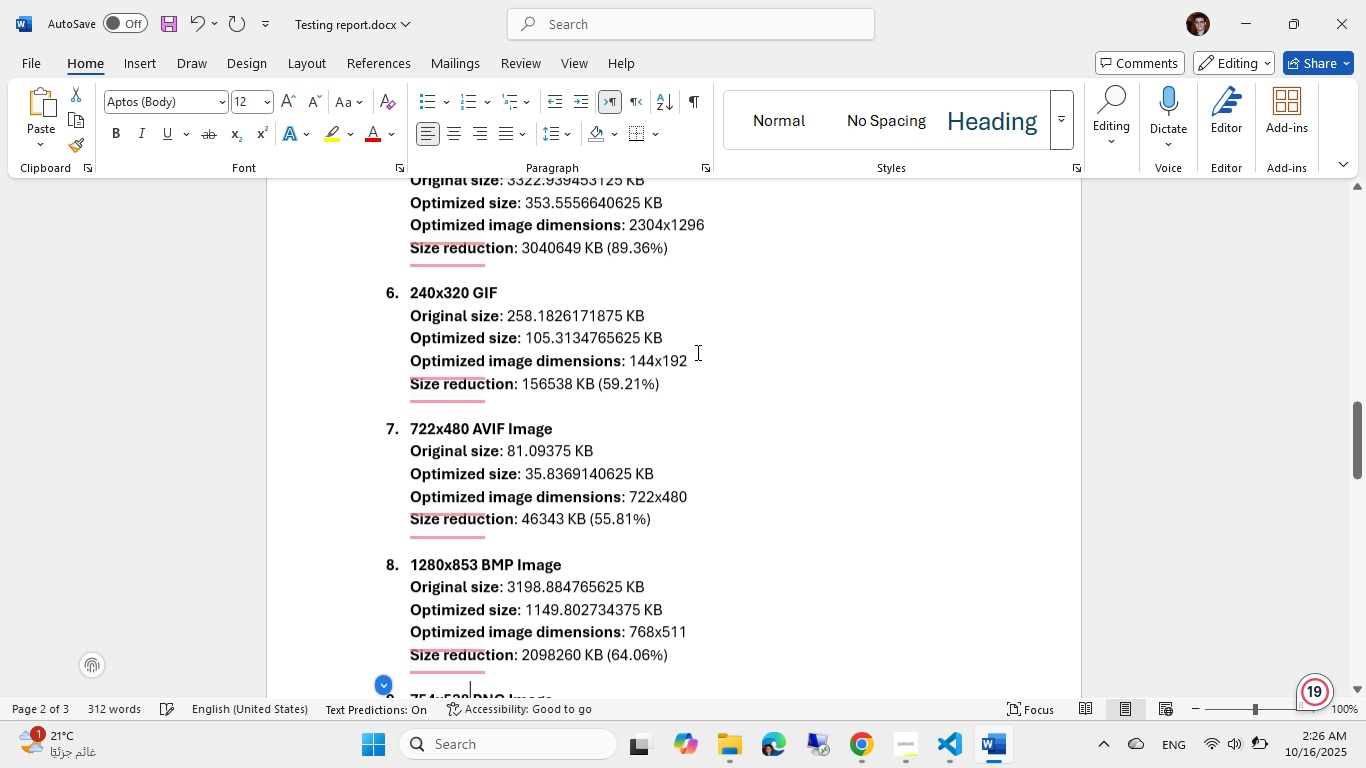 
key(ArrowDown)
 